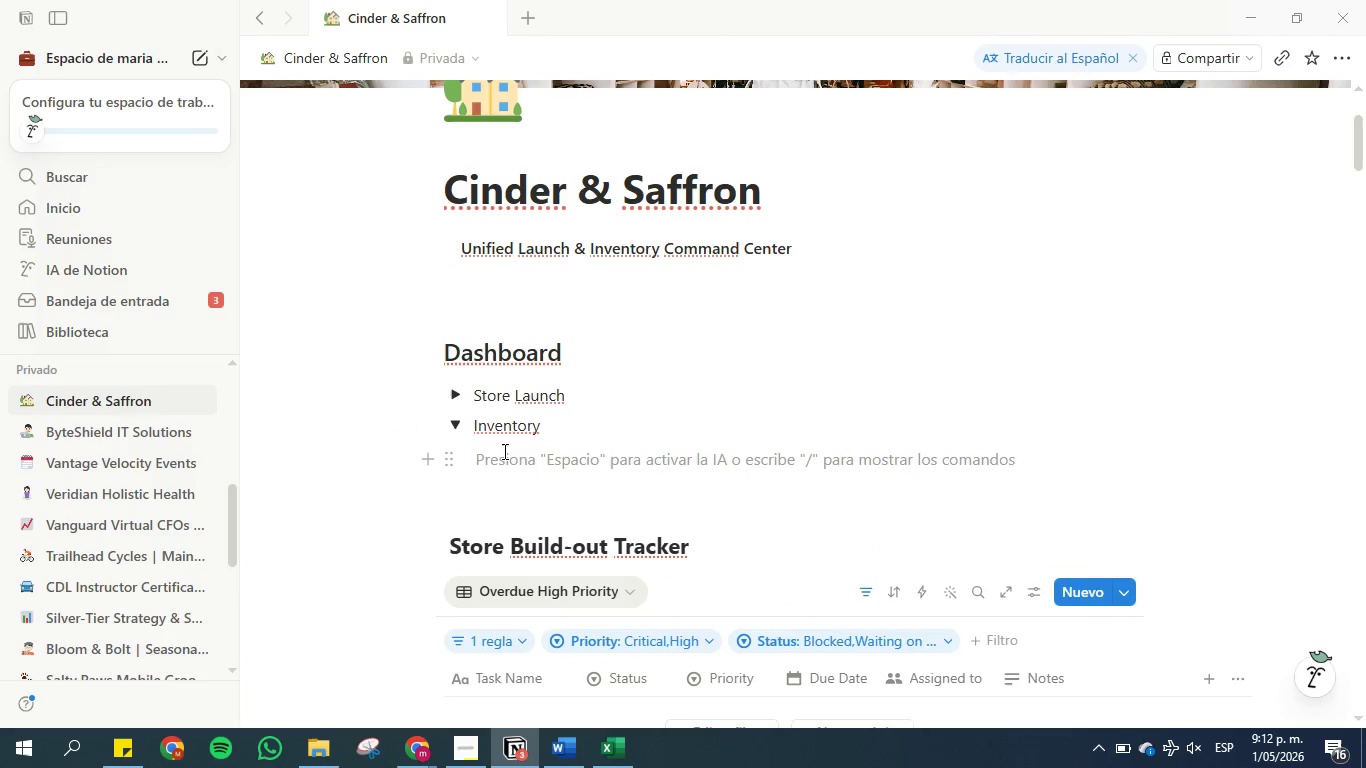 
type(Man view)
 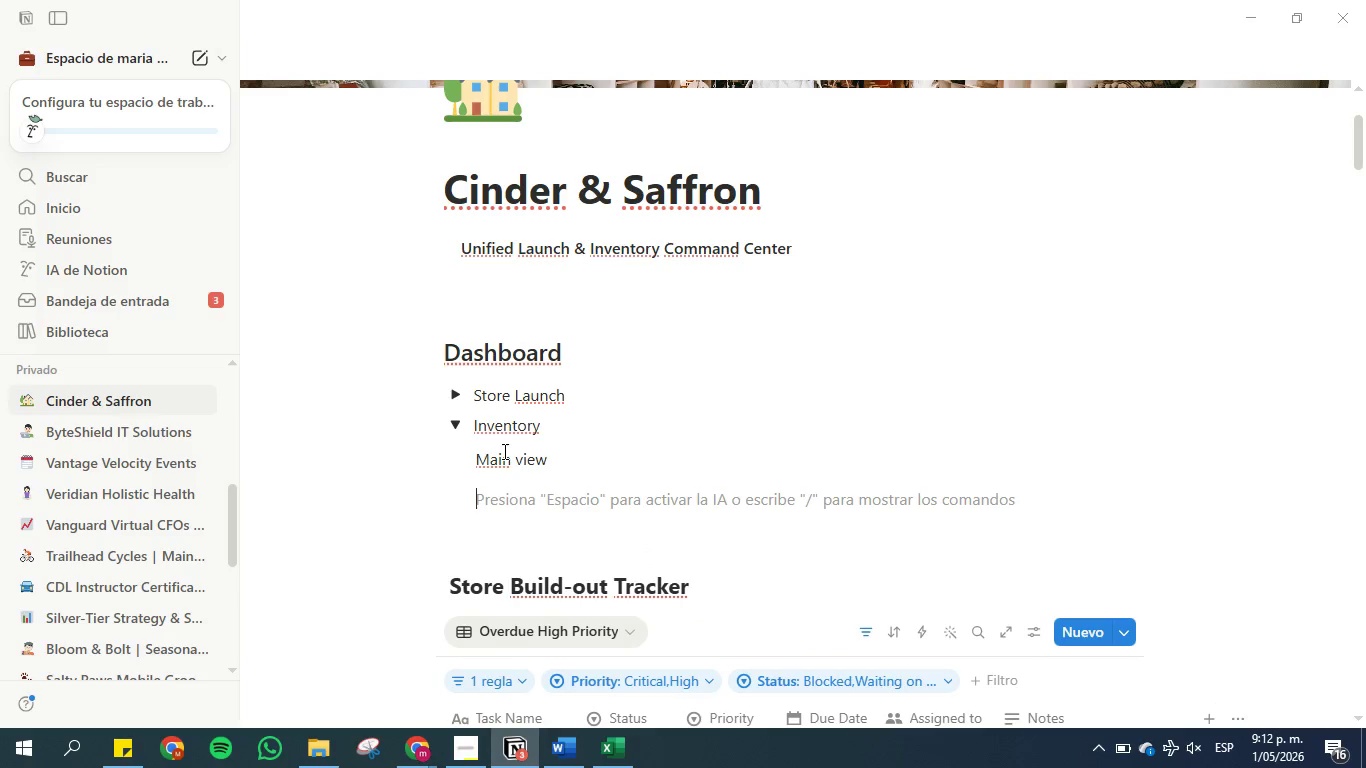 
key(Enter)
 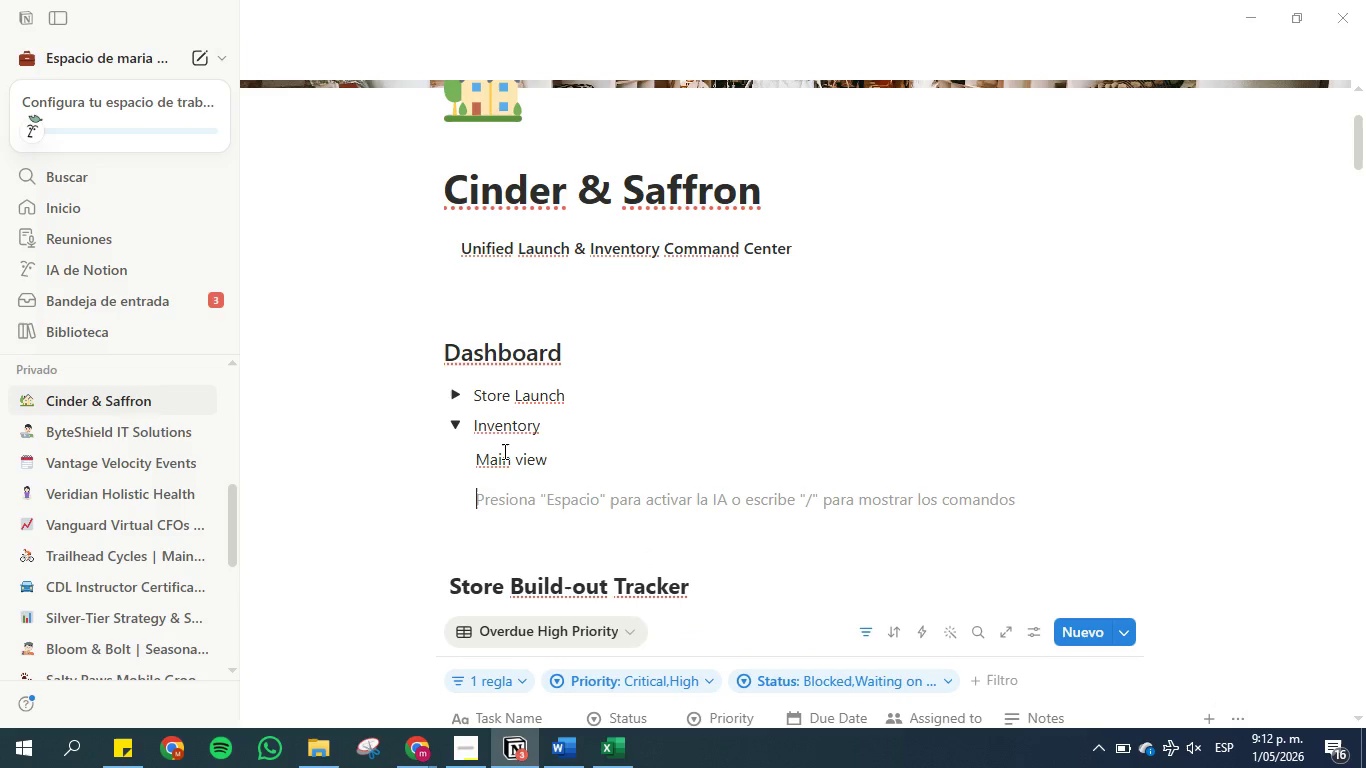 
type(Gallery View)
 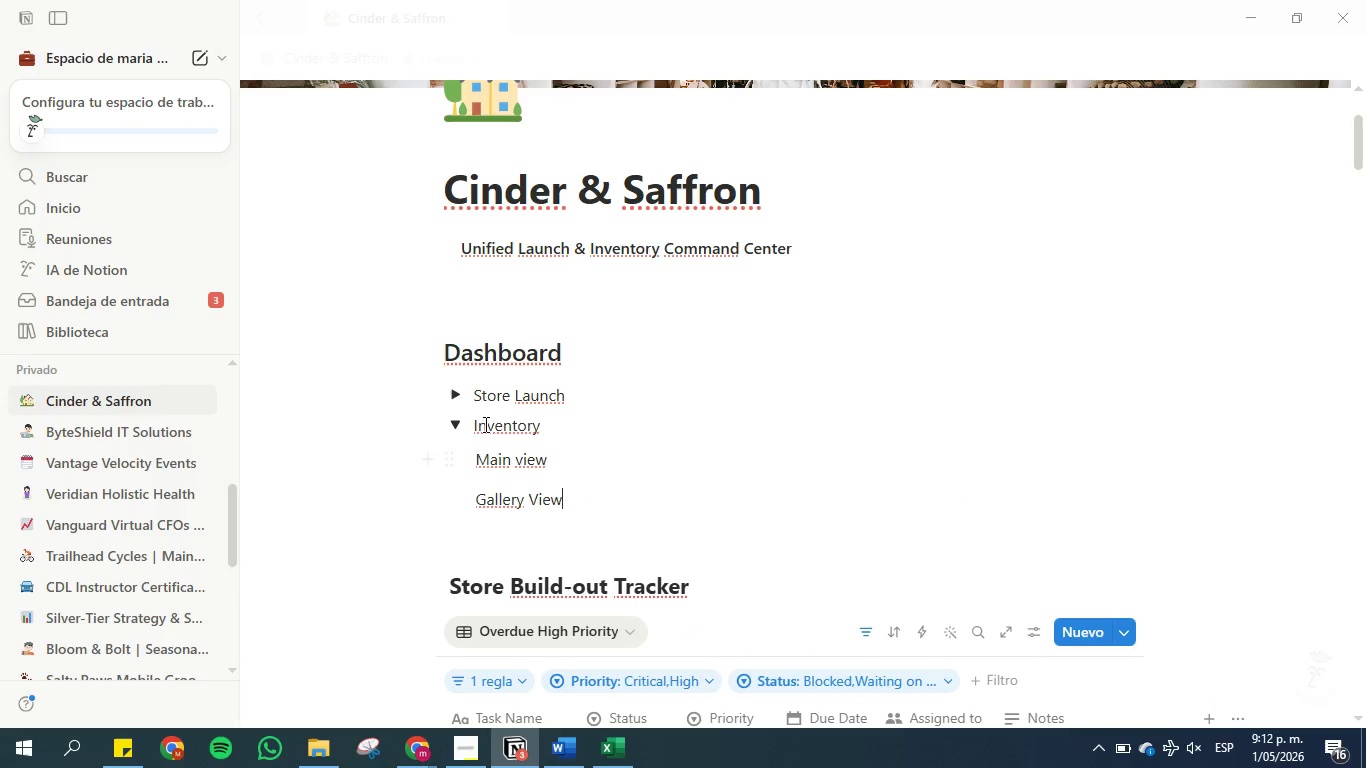 
left_click([454, 425])
 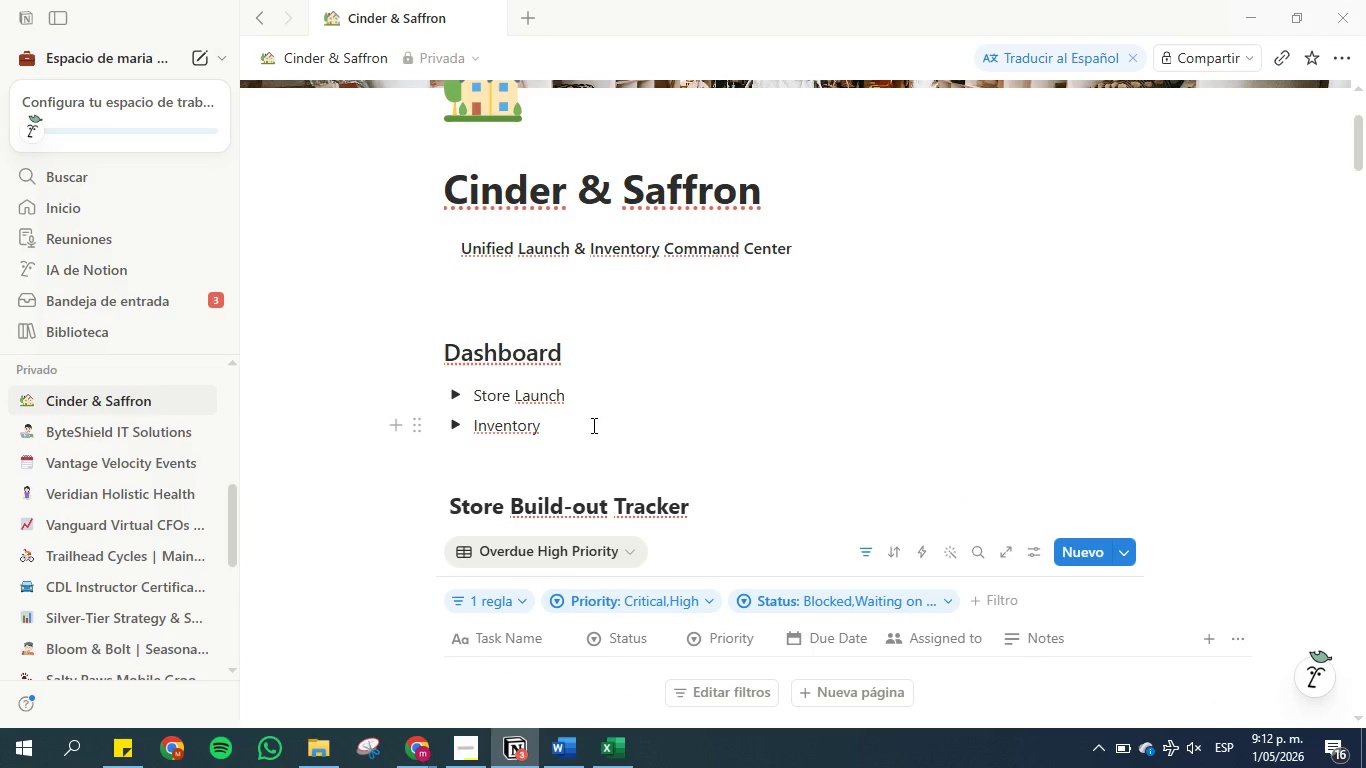 
left_click([592, 426])
 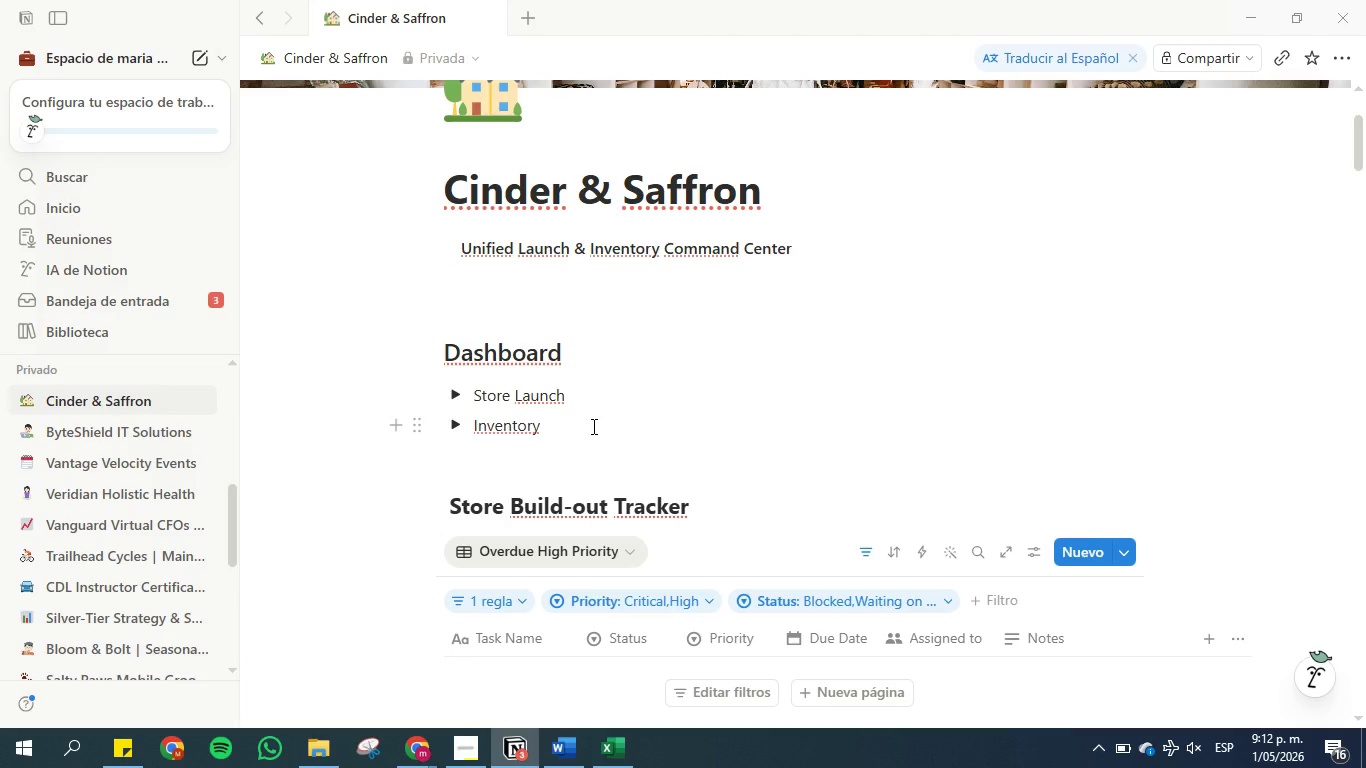 
key(Enter)
 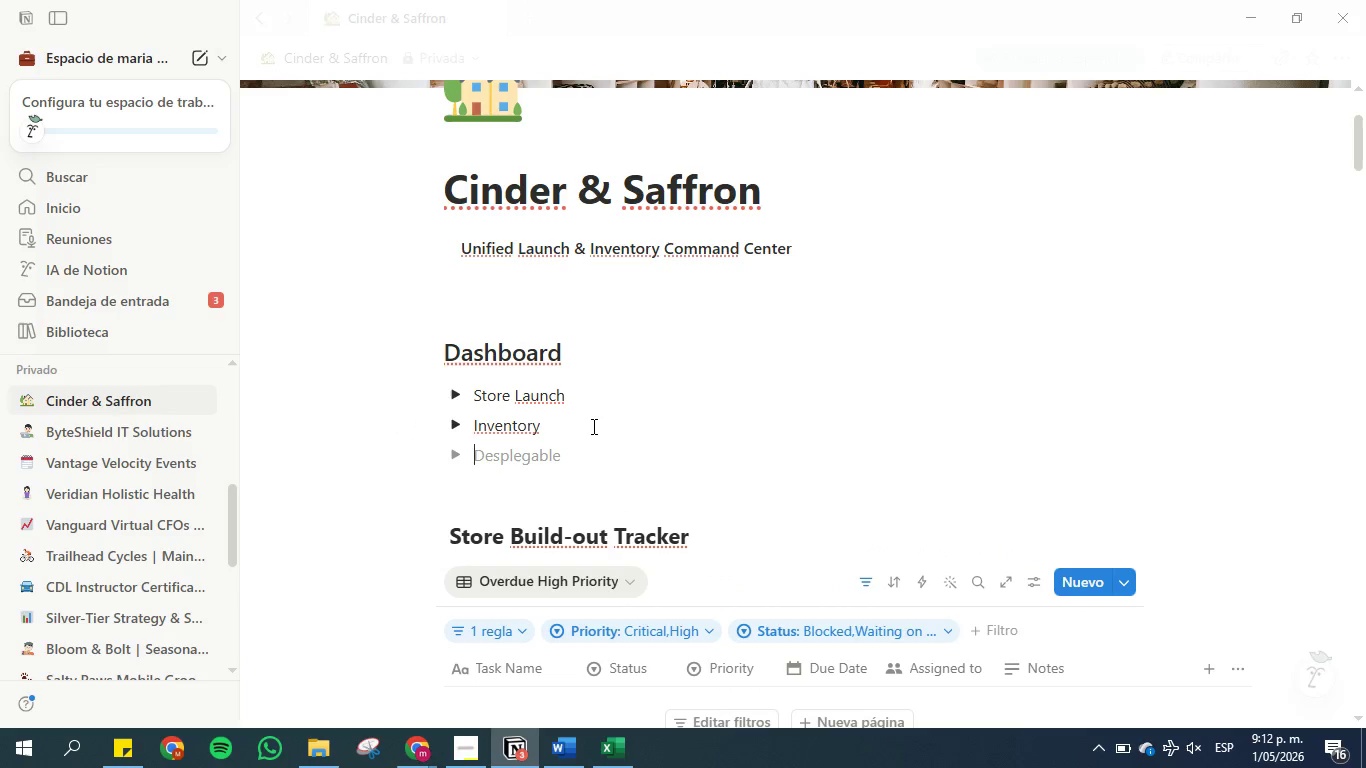 
type(Vendors)
 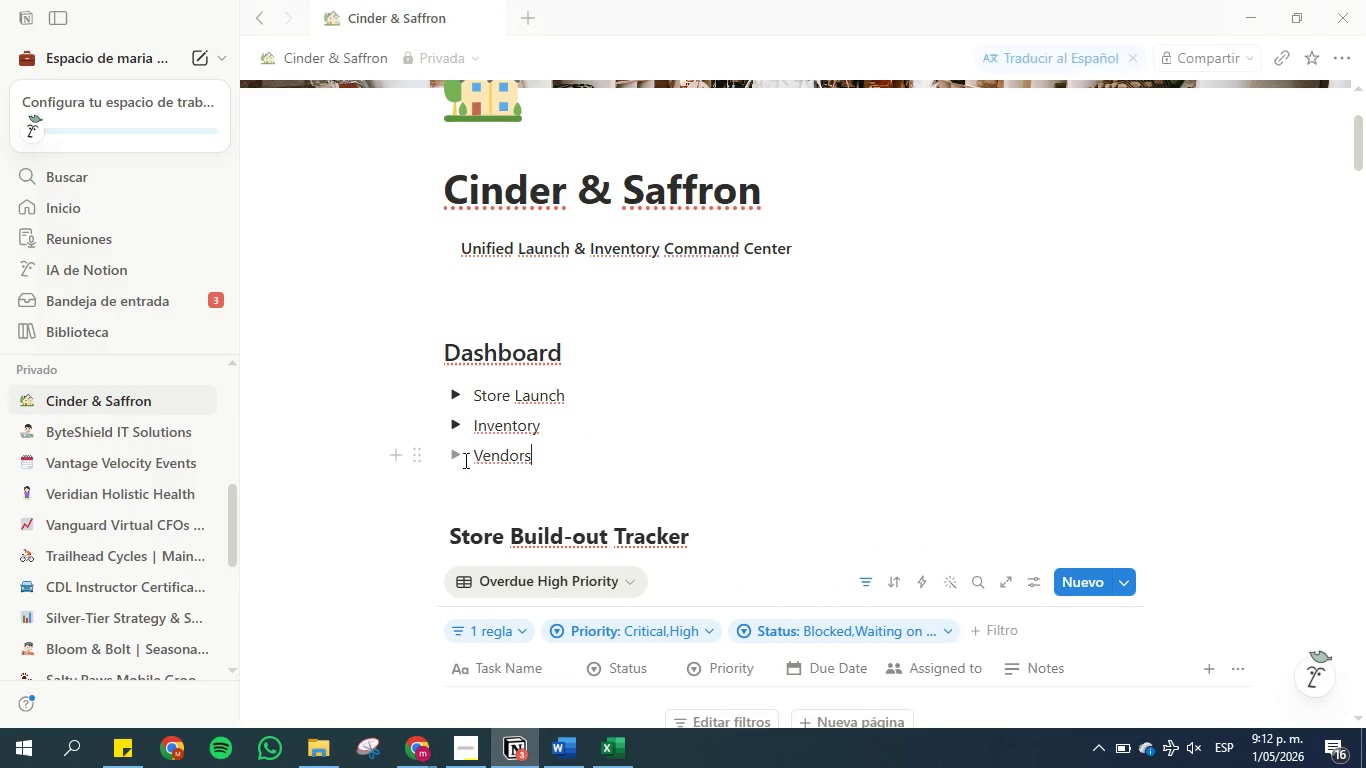 
left_click([457, 446])
 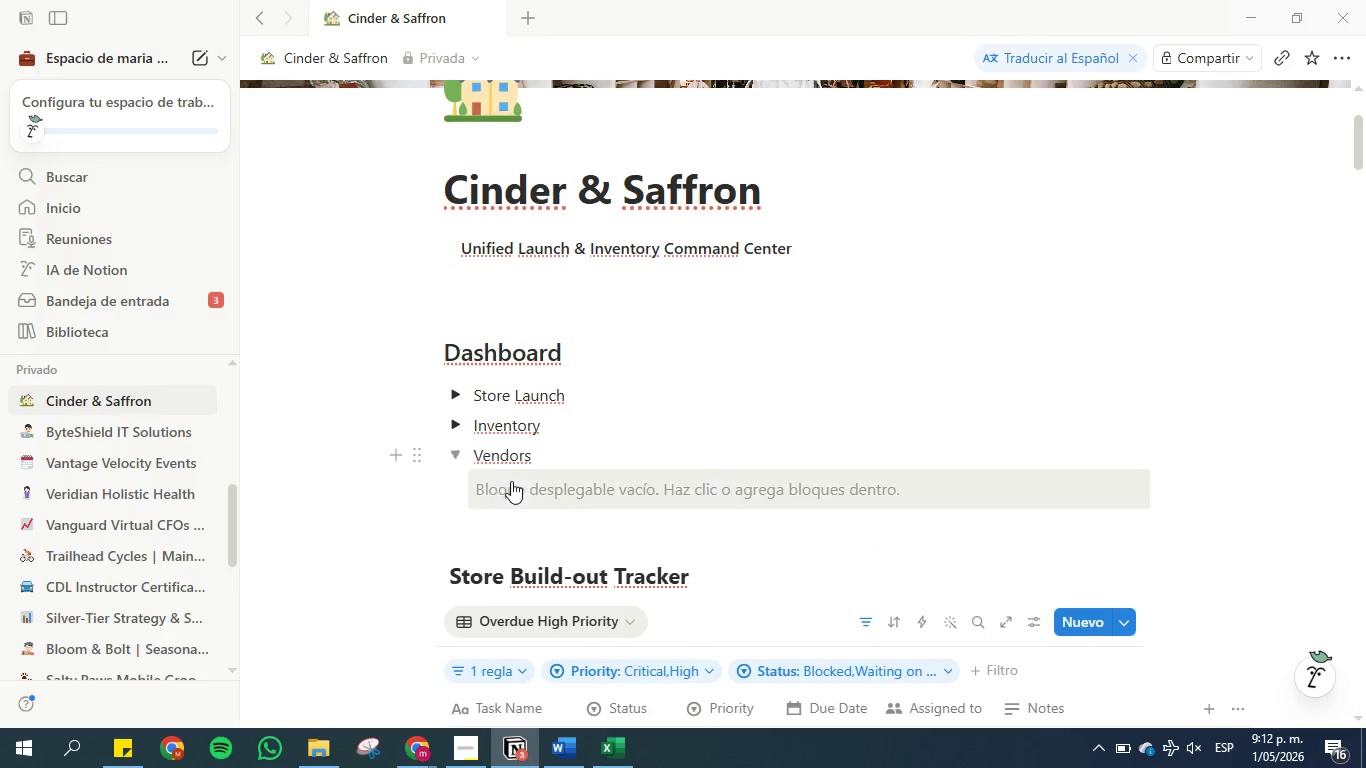 
left_click([512, 487])
 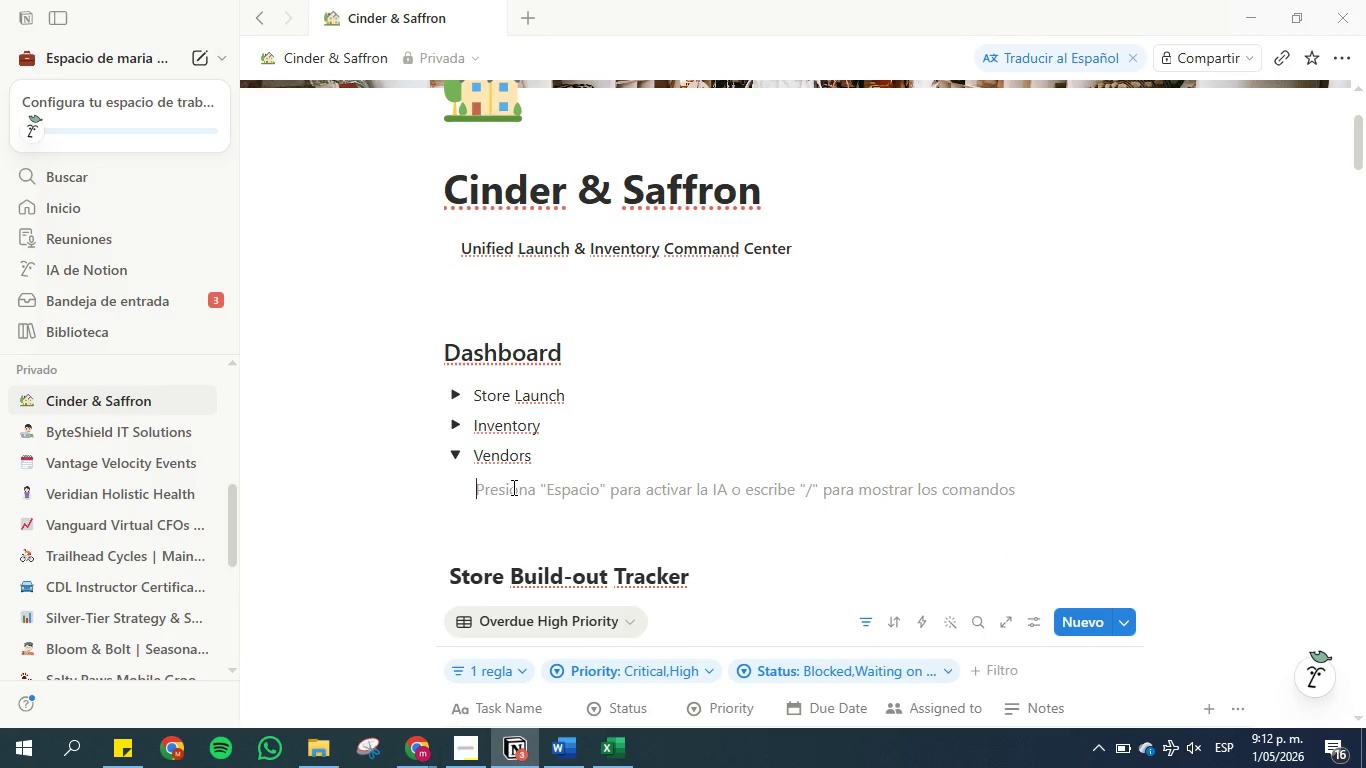 
type(Main view)
 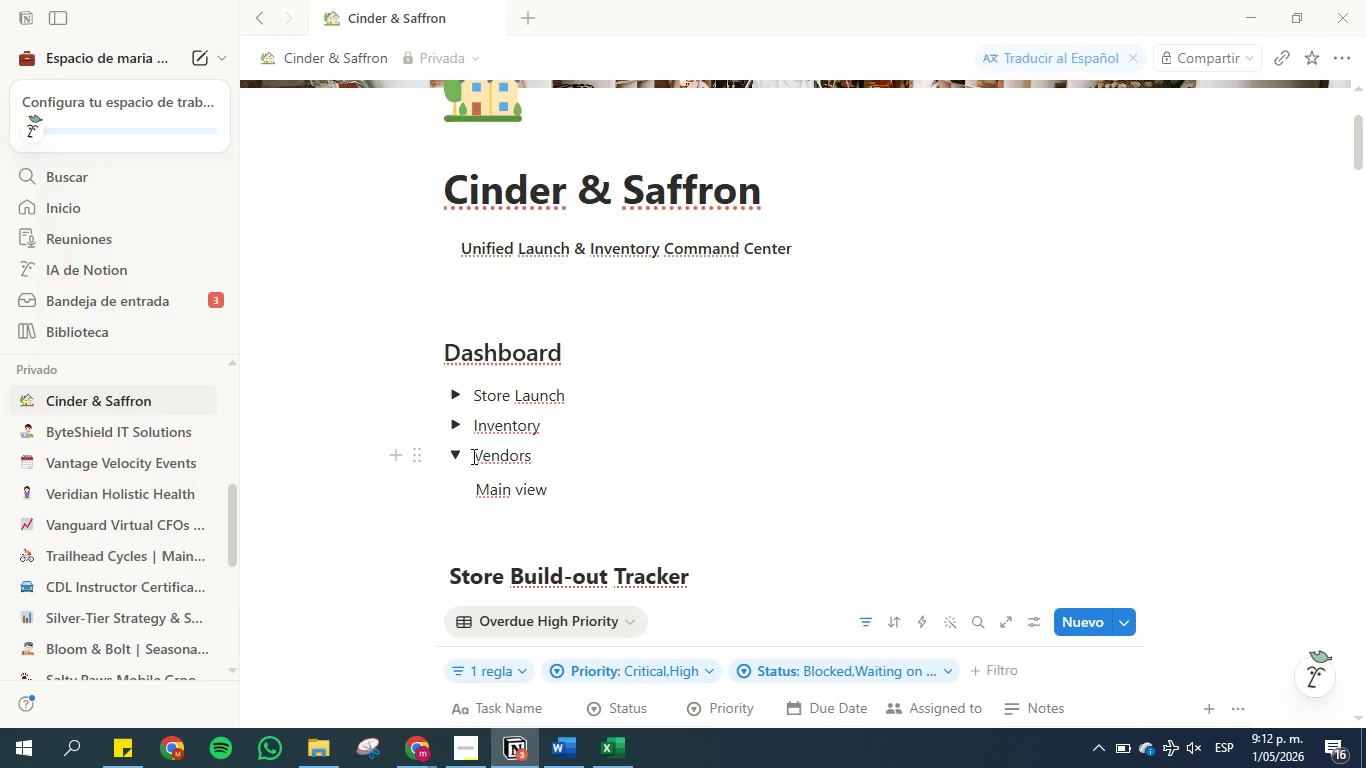 
left_click([461, 453])
 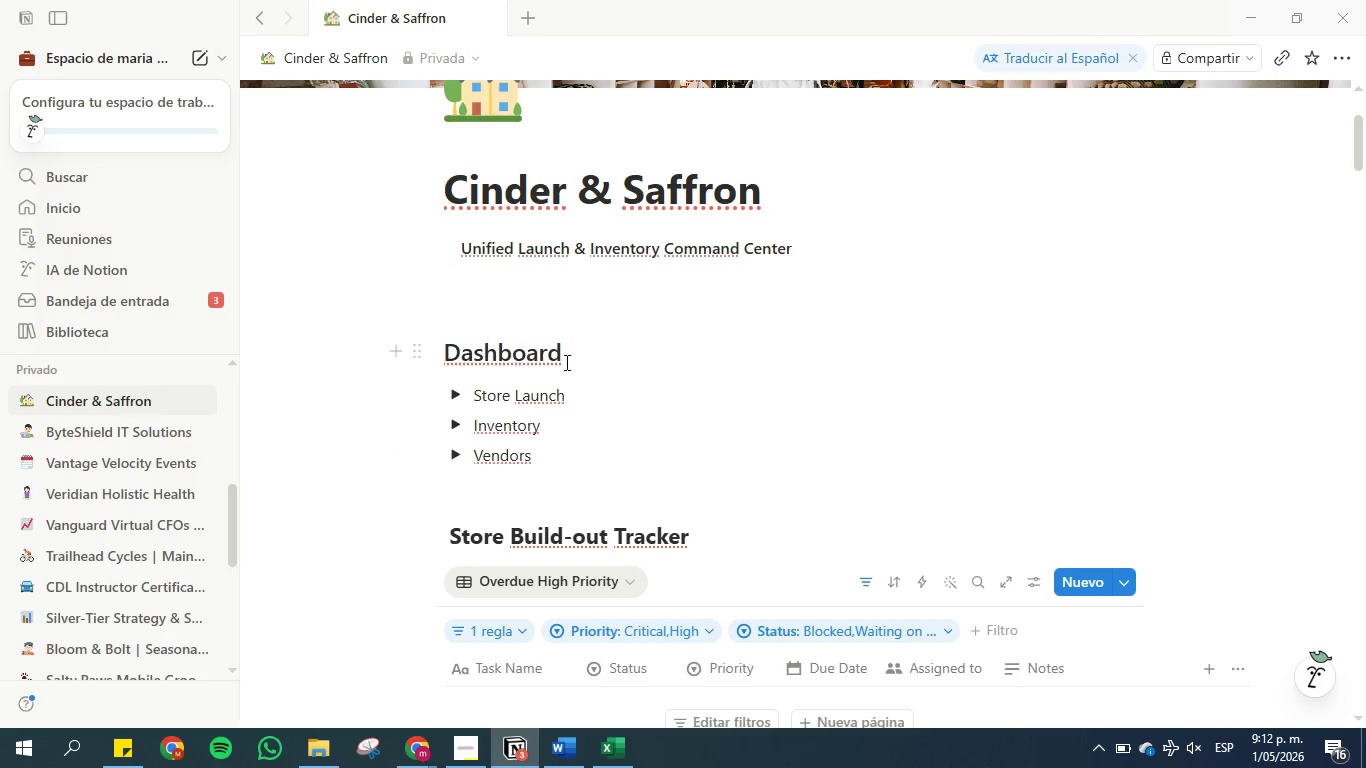 
left_click([595, 353])
 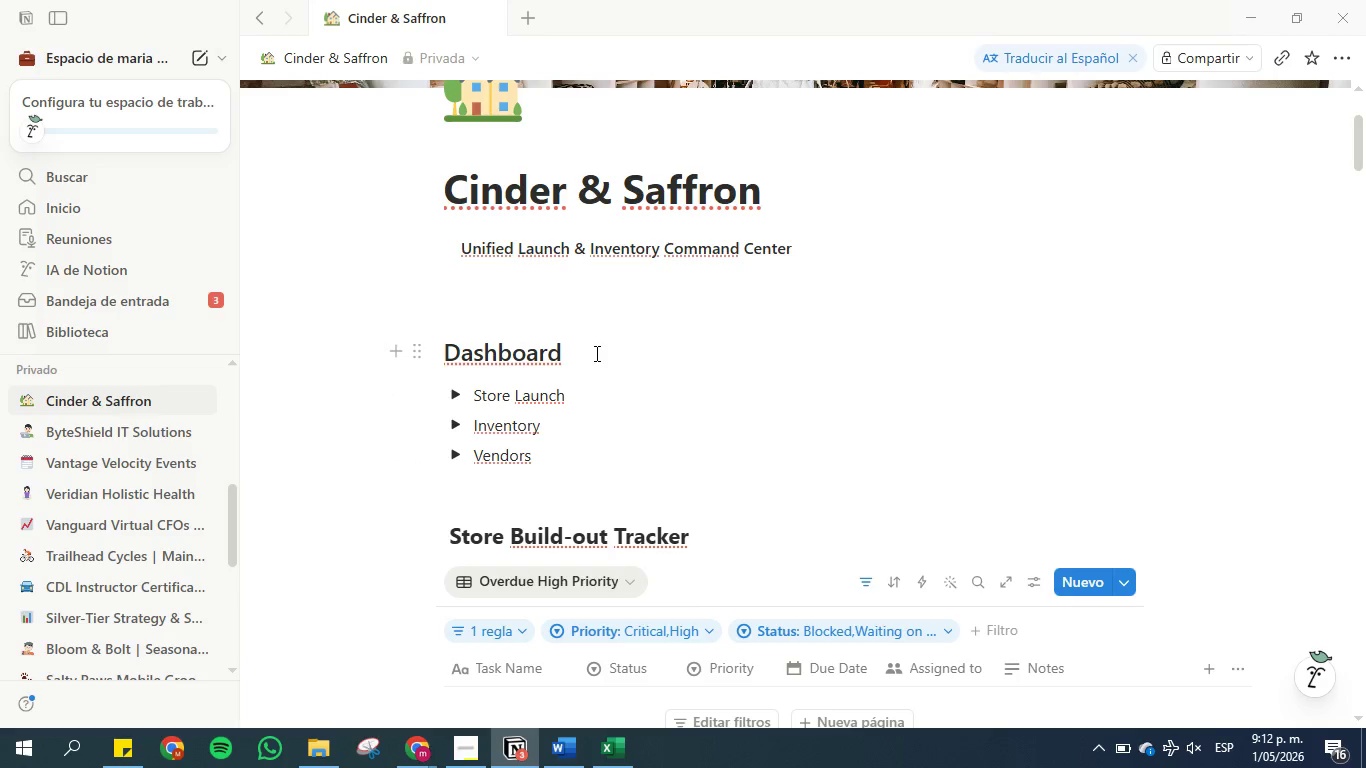 
key(Enter)
 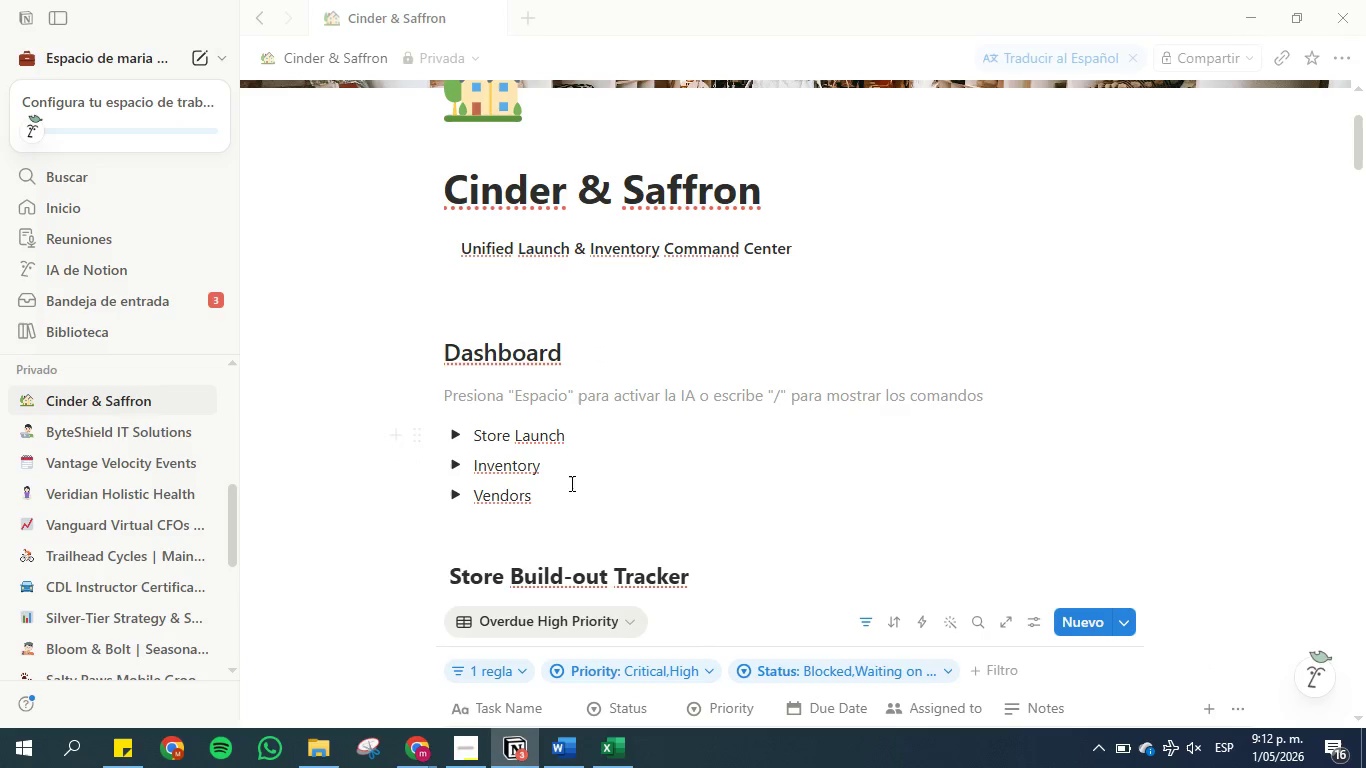 
left_click([523, 537])
 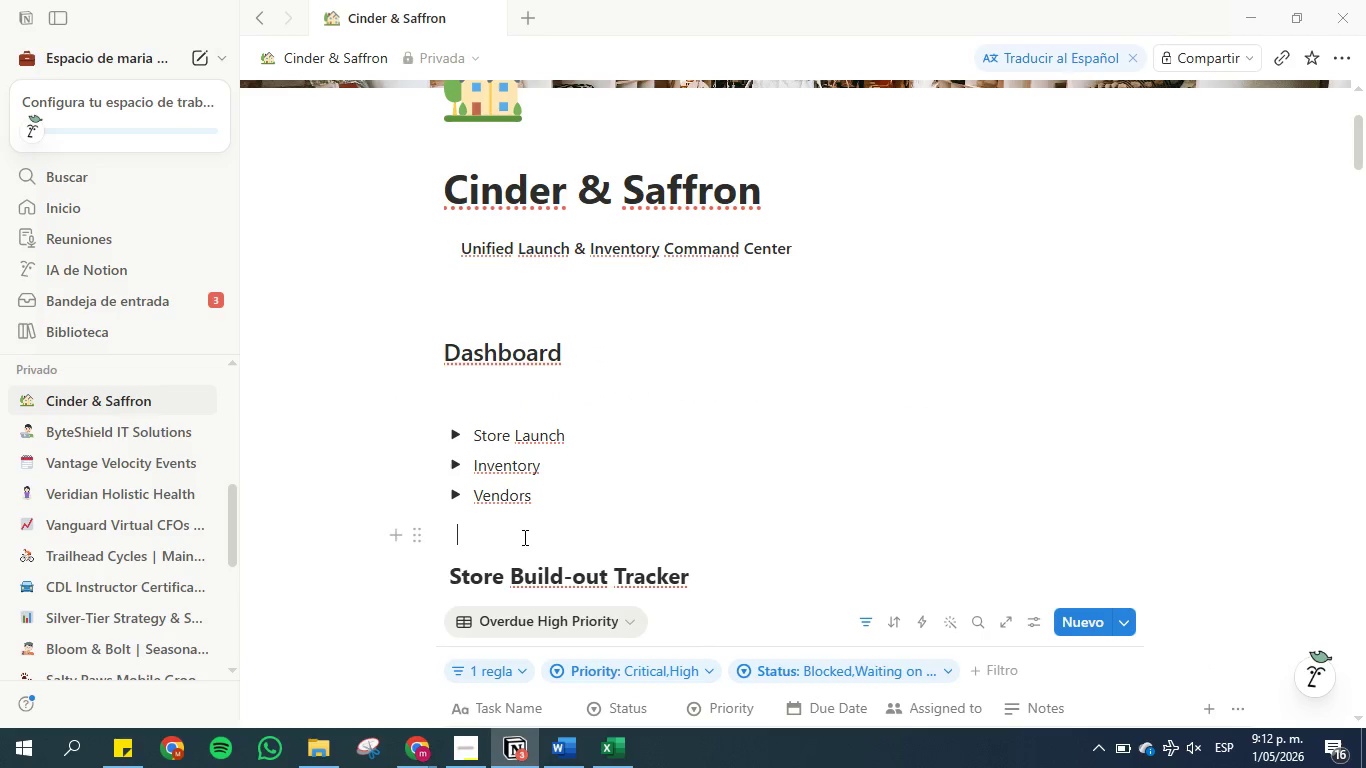 
key(Enter)
 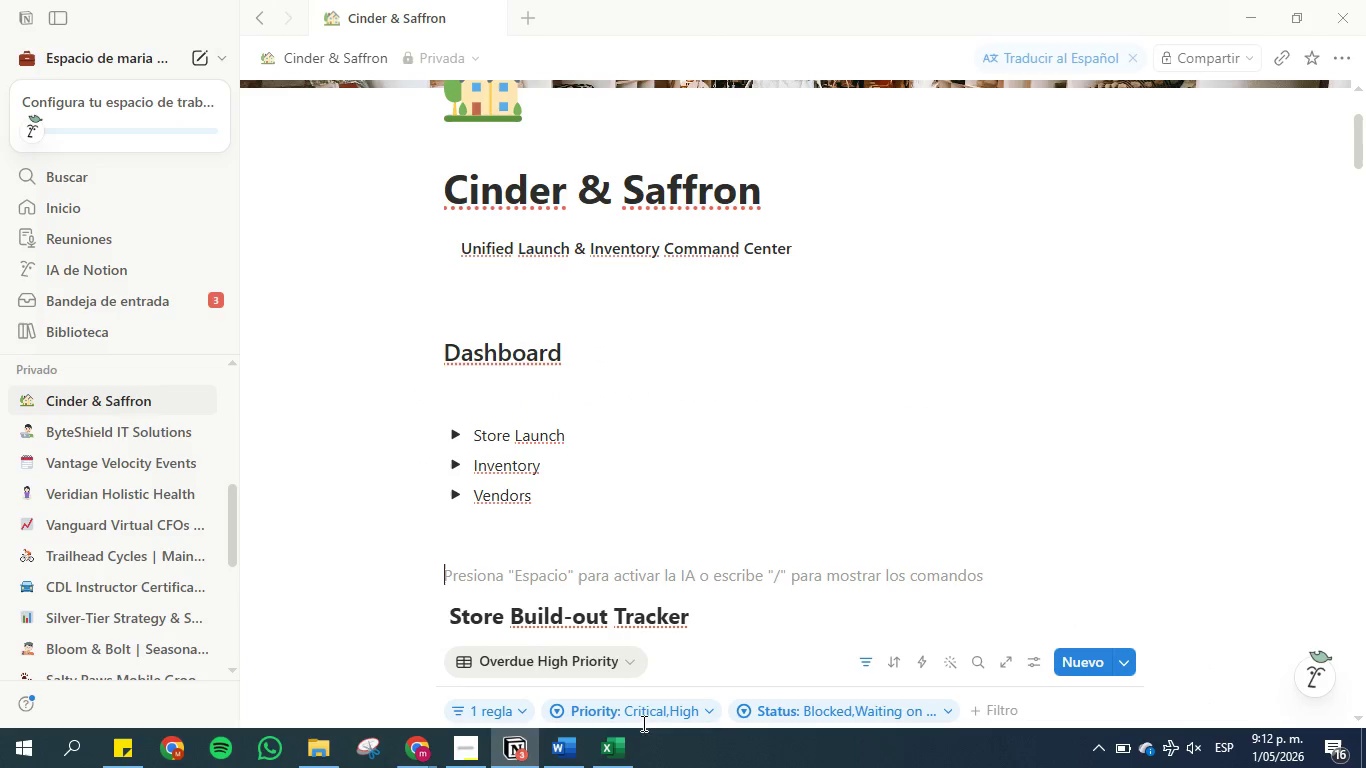 
scroll: coordinate [663, 493], scroll_direction: down, amount: 4.0
 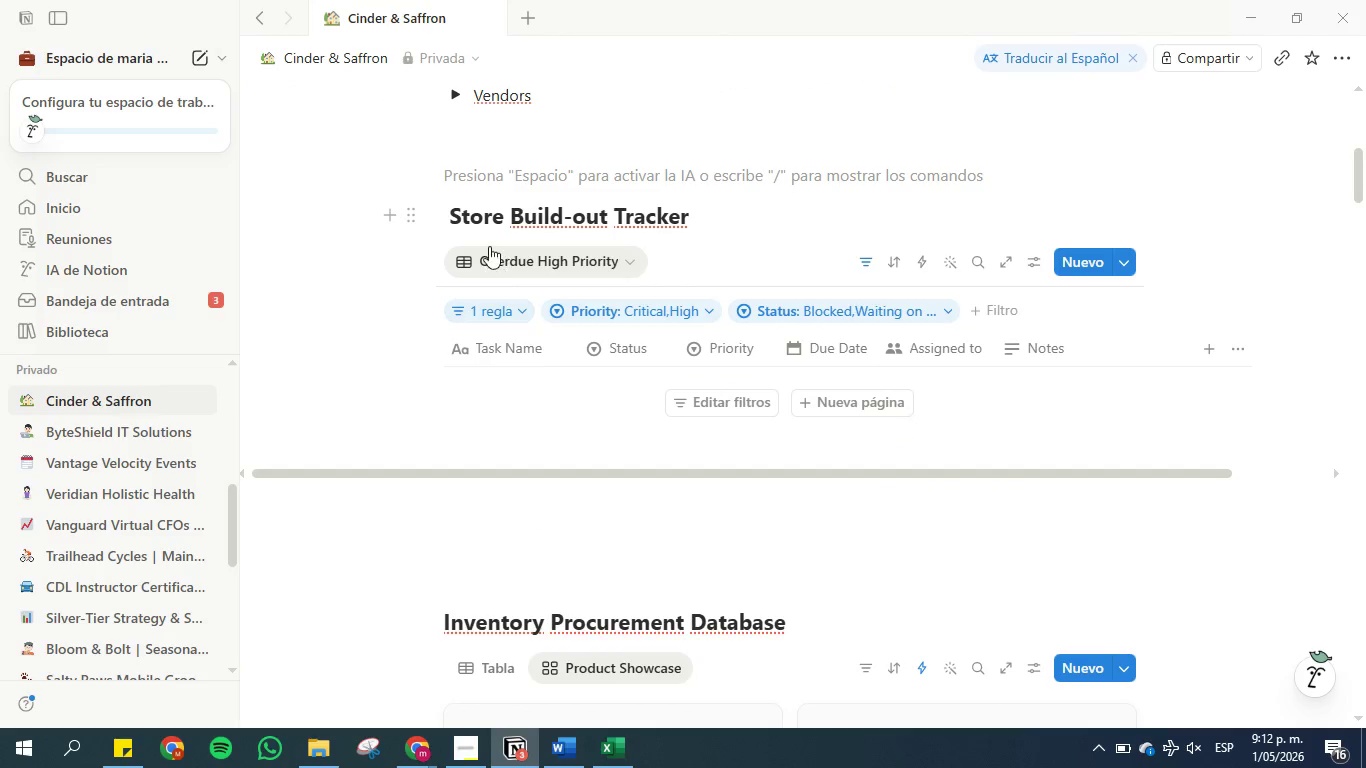 
left_click([525, 267])
 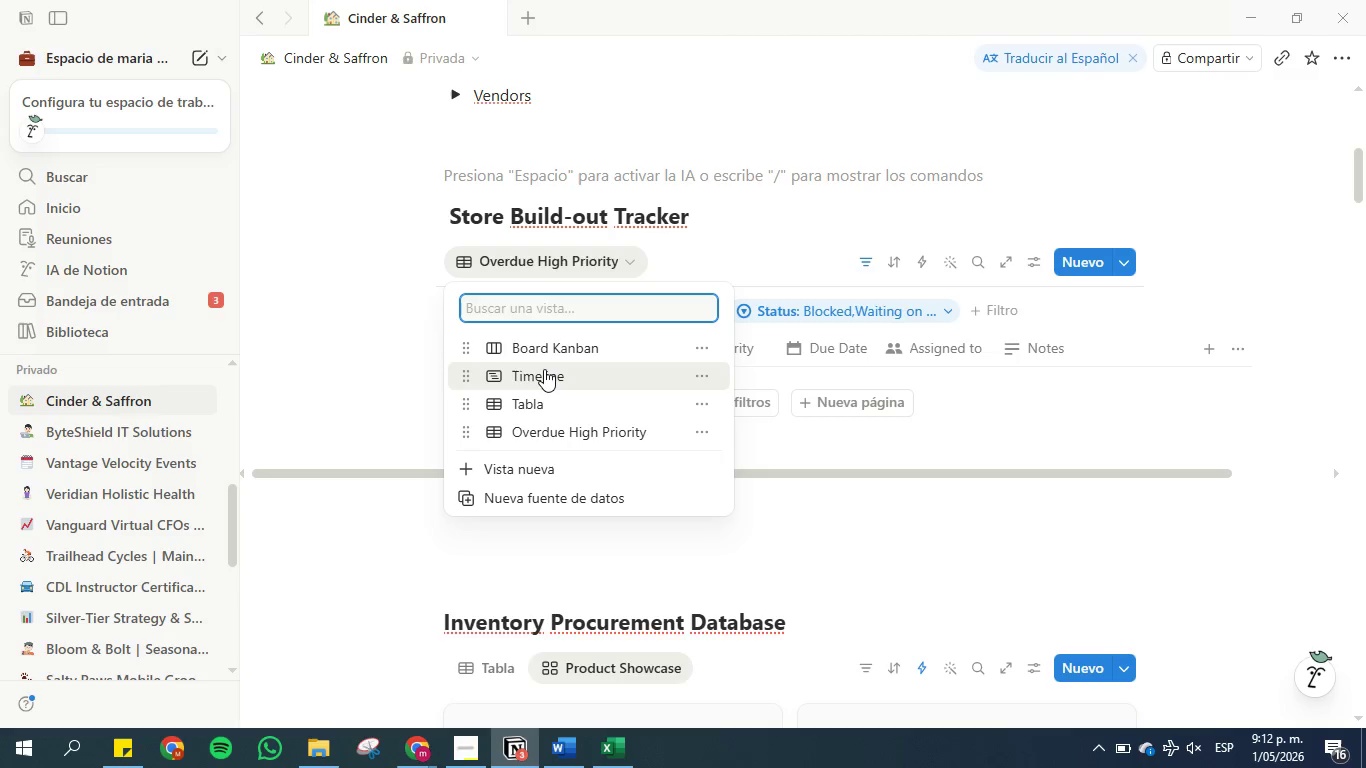 
left_click([544, 413])
 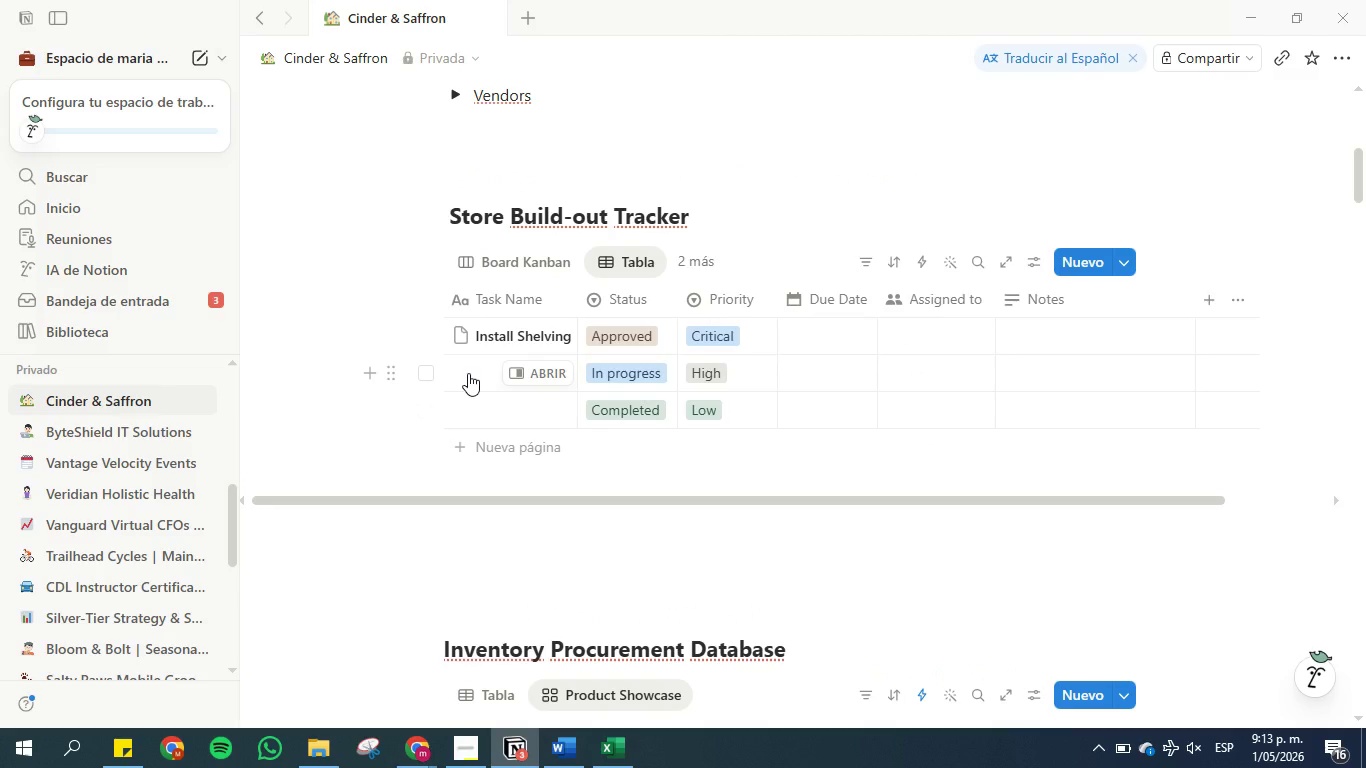 
wait(14.38)
 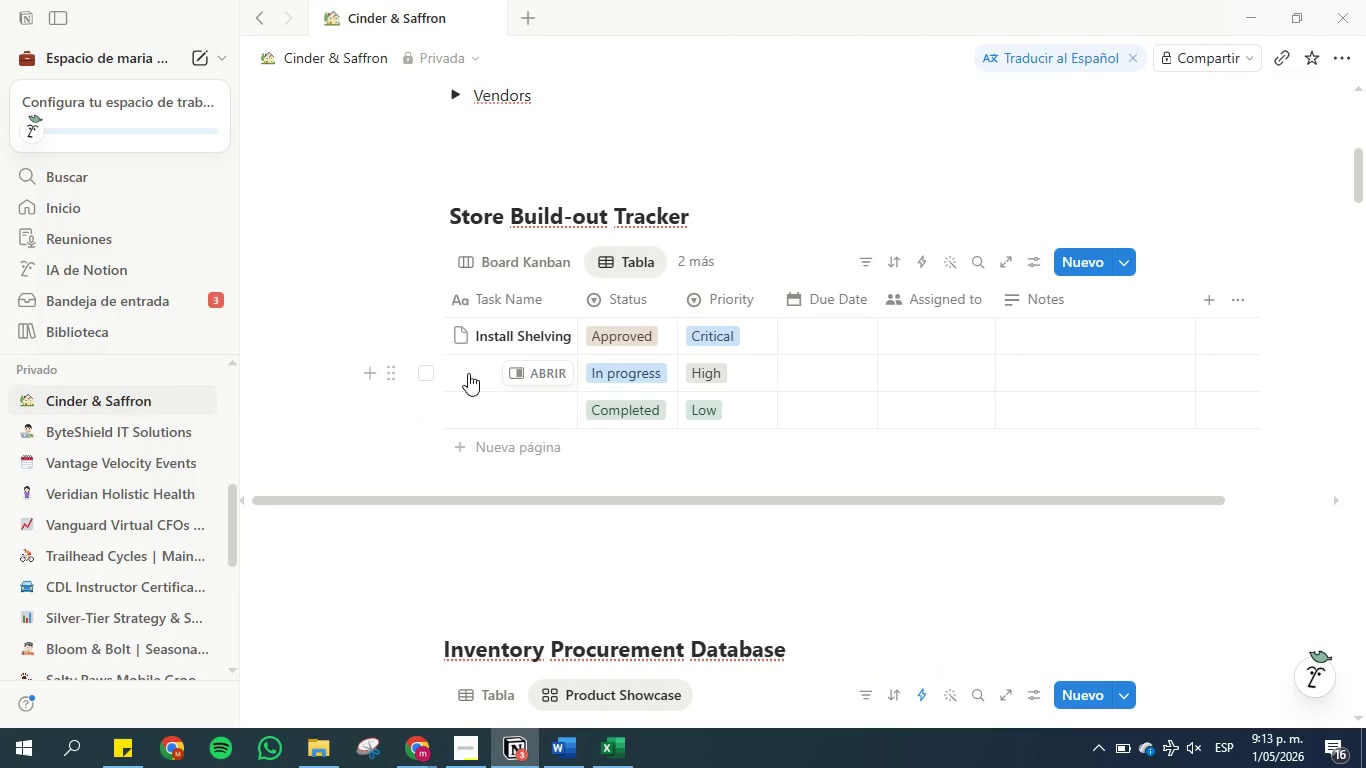 
left_click([558, 750])
 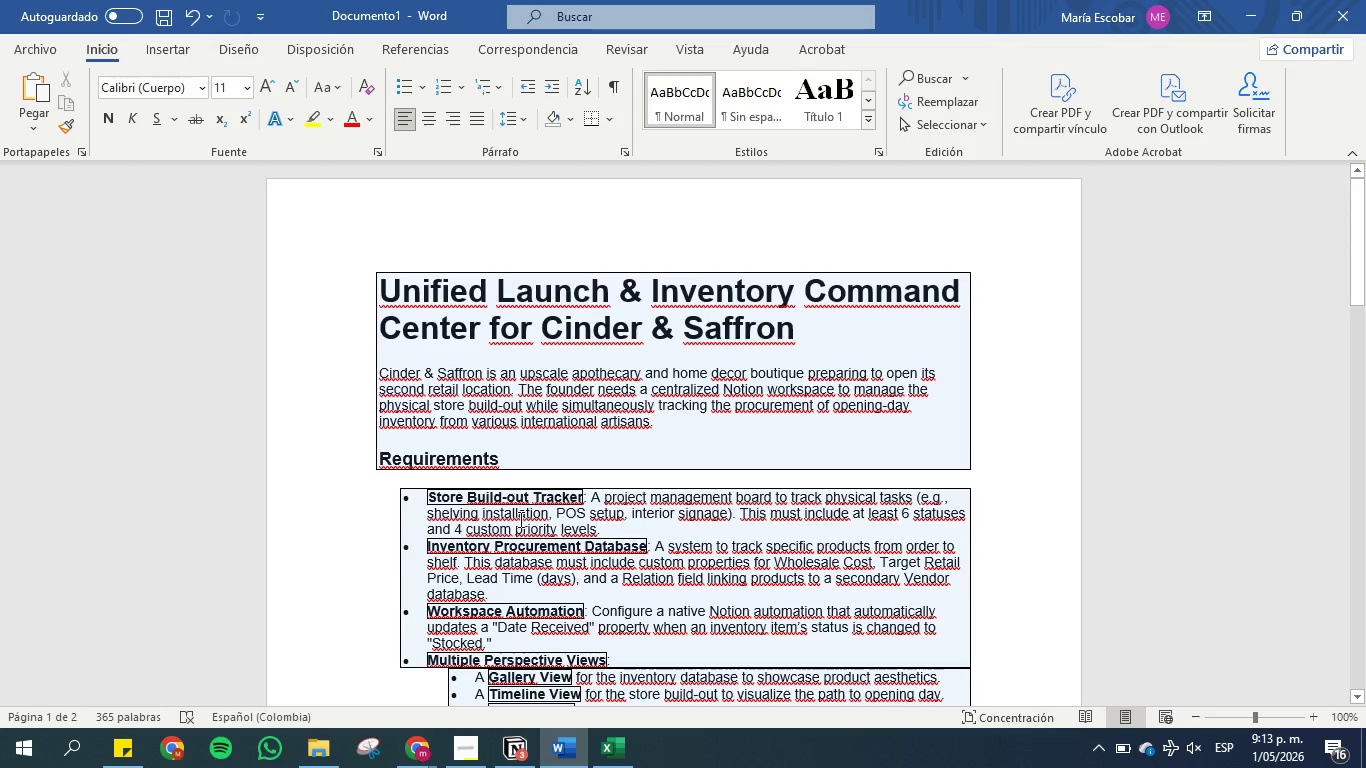 
wait(6.38)
 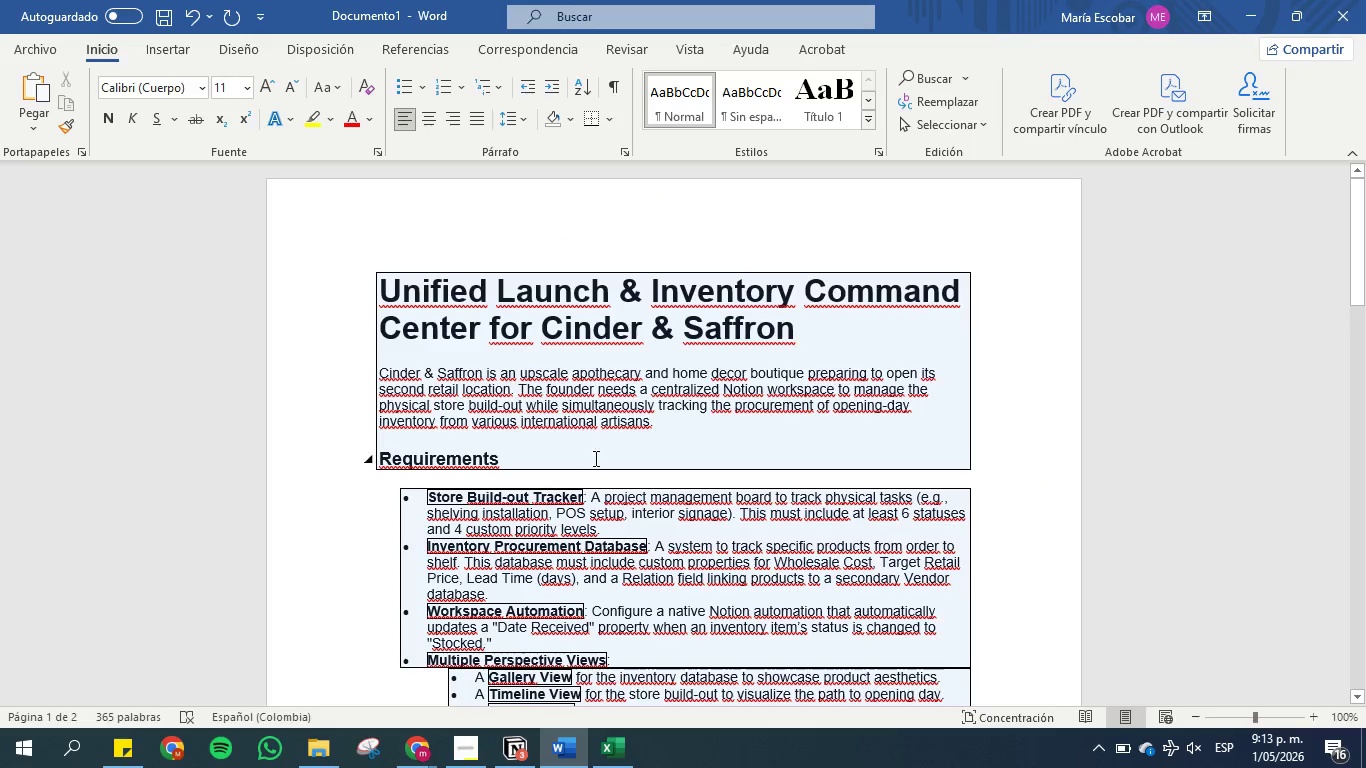 
left_click_drag(start_coordinate=[557, 511], to_coordinate=[623, 514])
 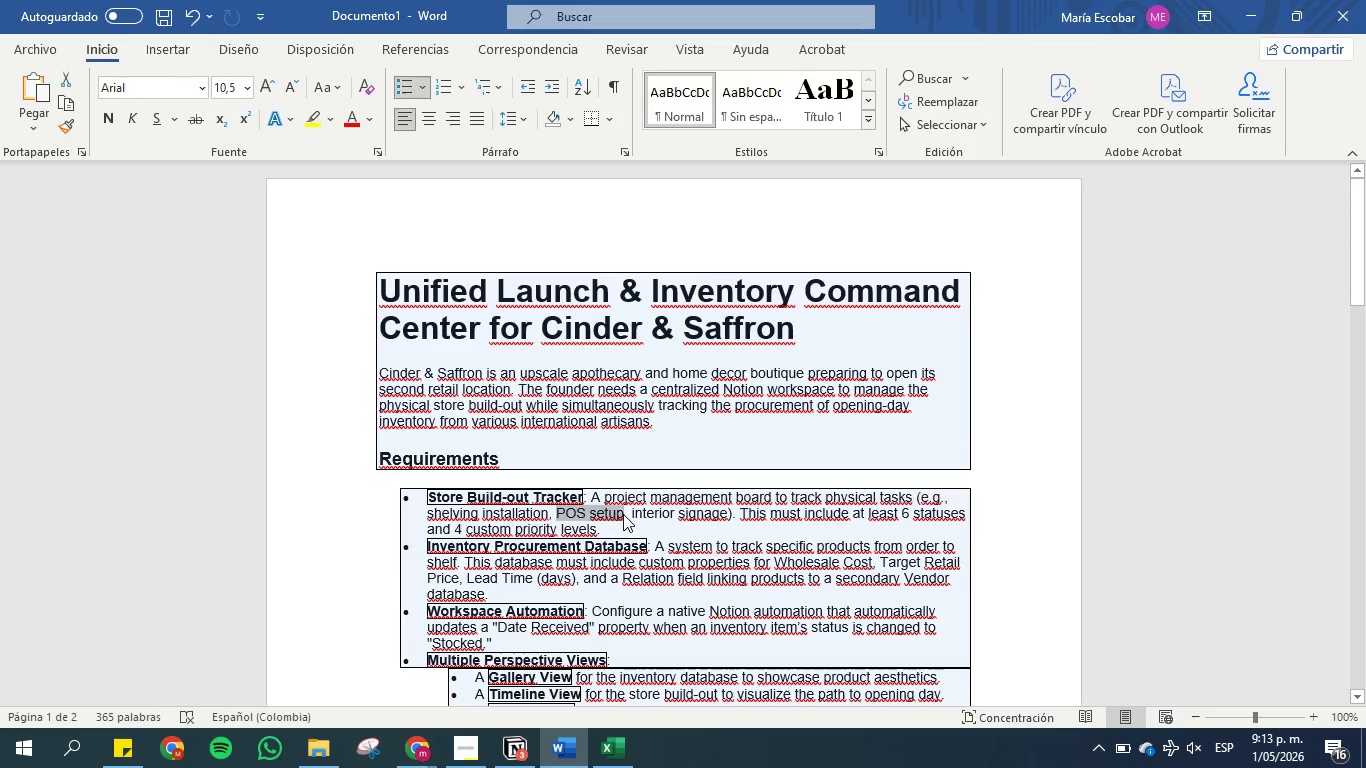 
key(Control+C)
 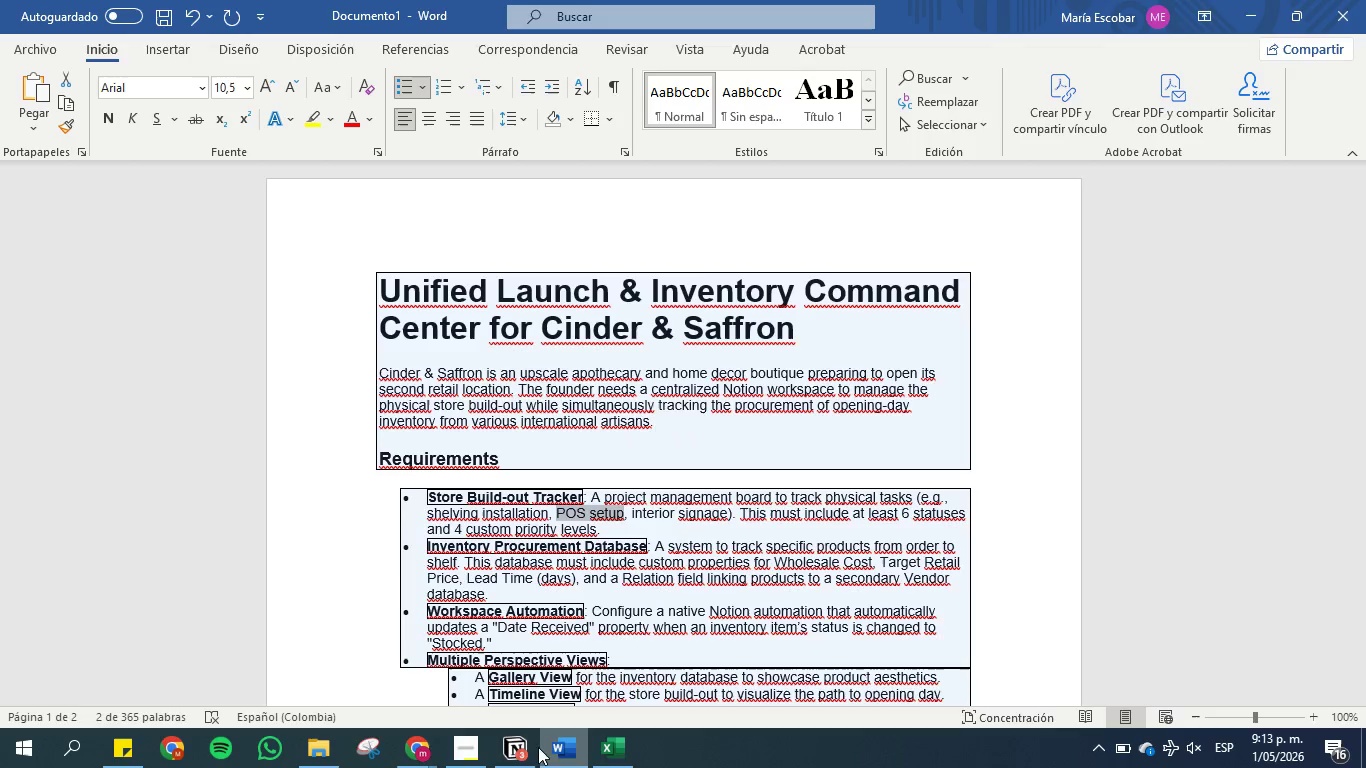 
left_click([522, 745])
 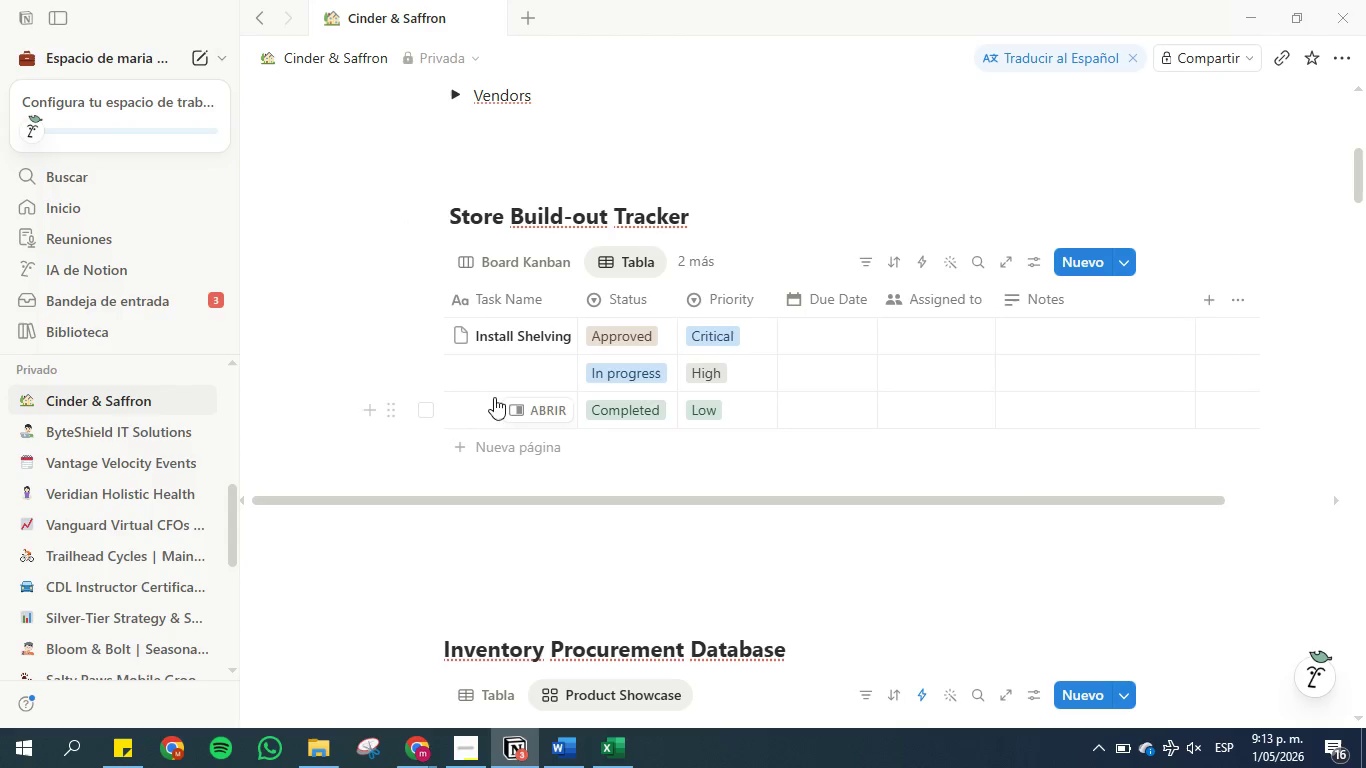 
left_click([486, 376])
 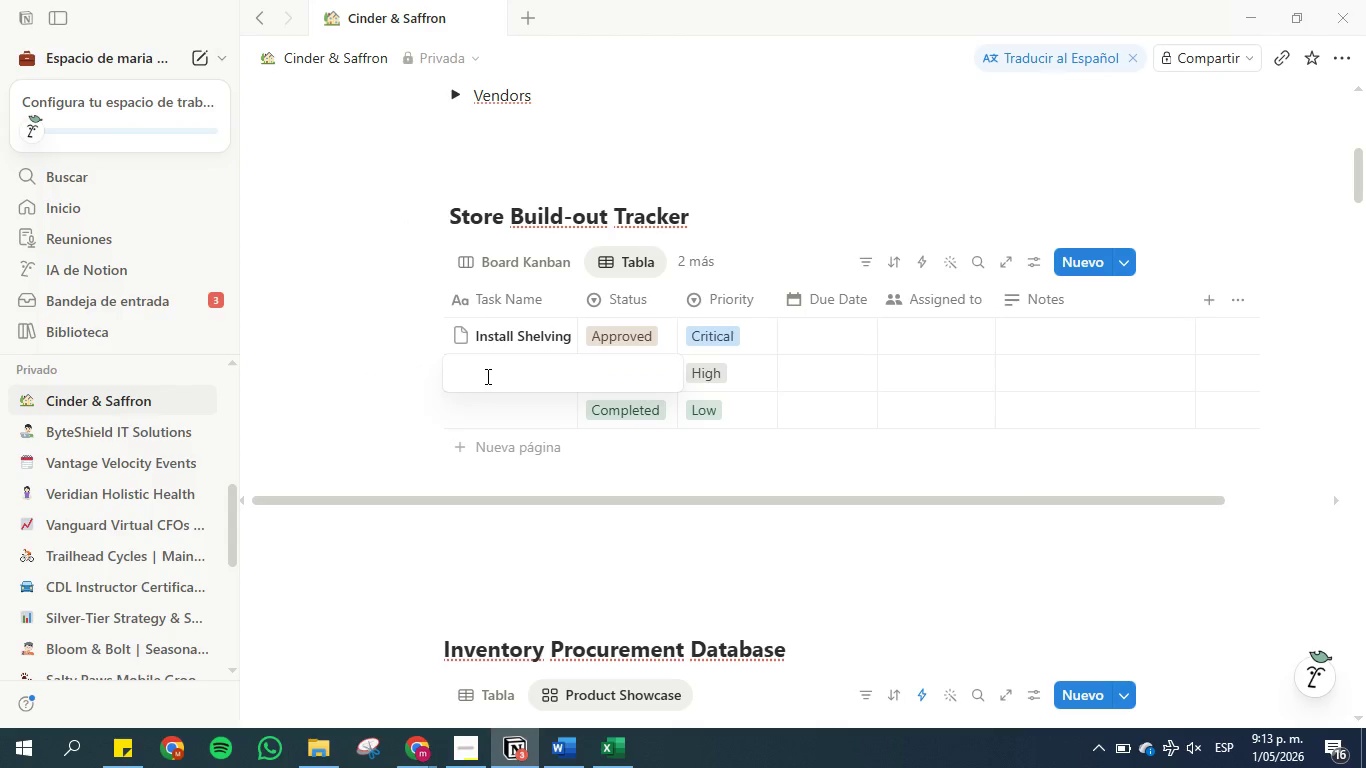 
key(Control+V)
 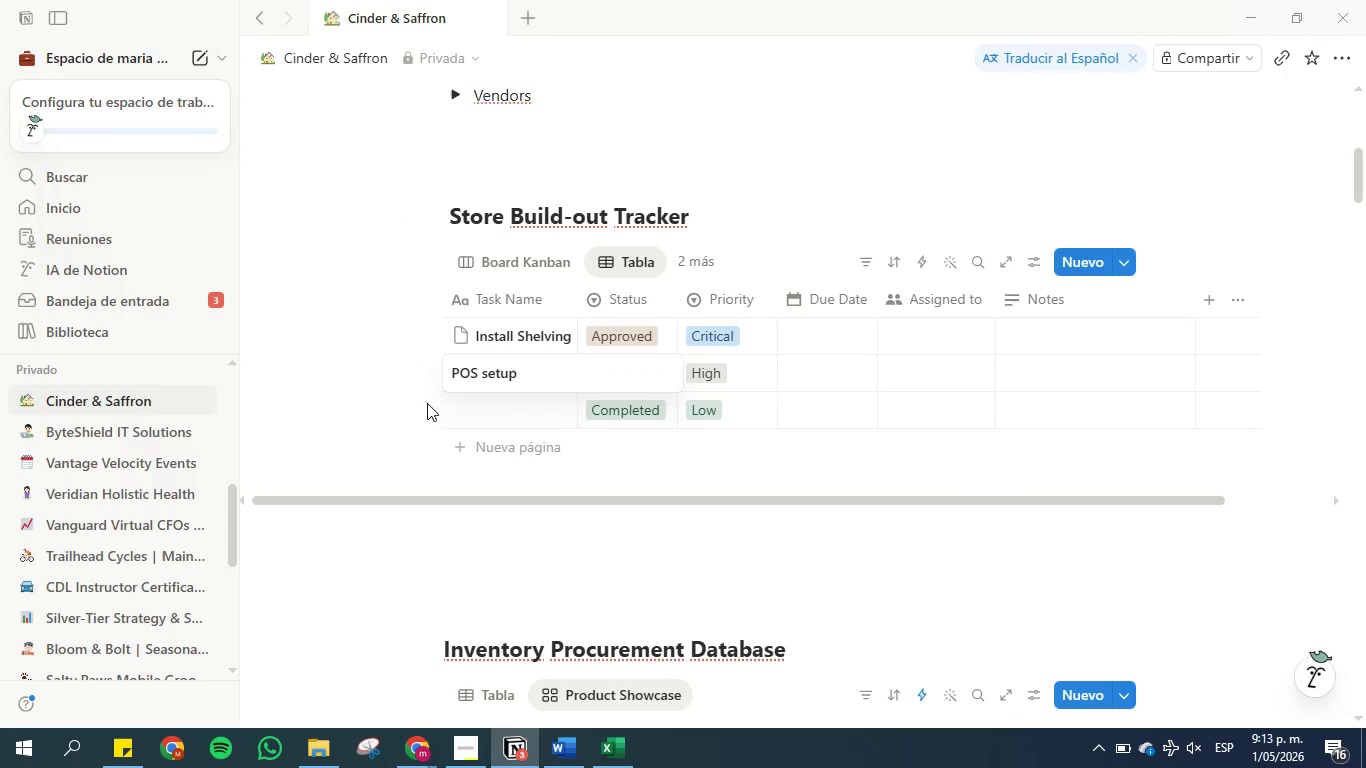 
left_click([396, 392])
 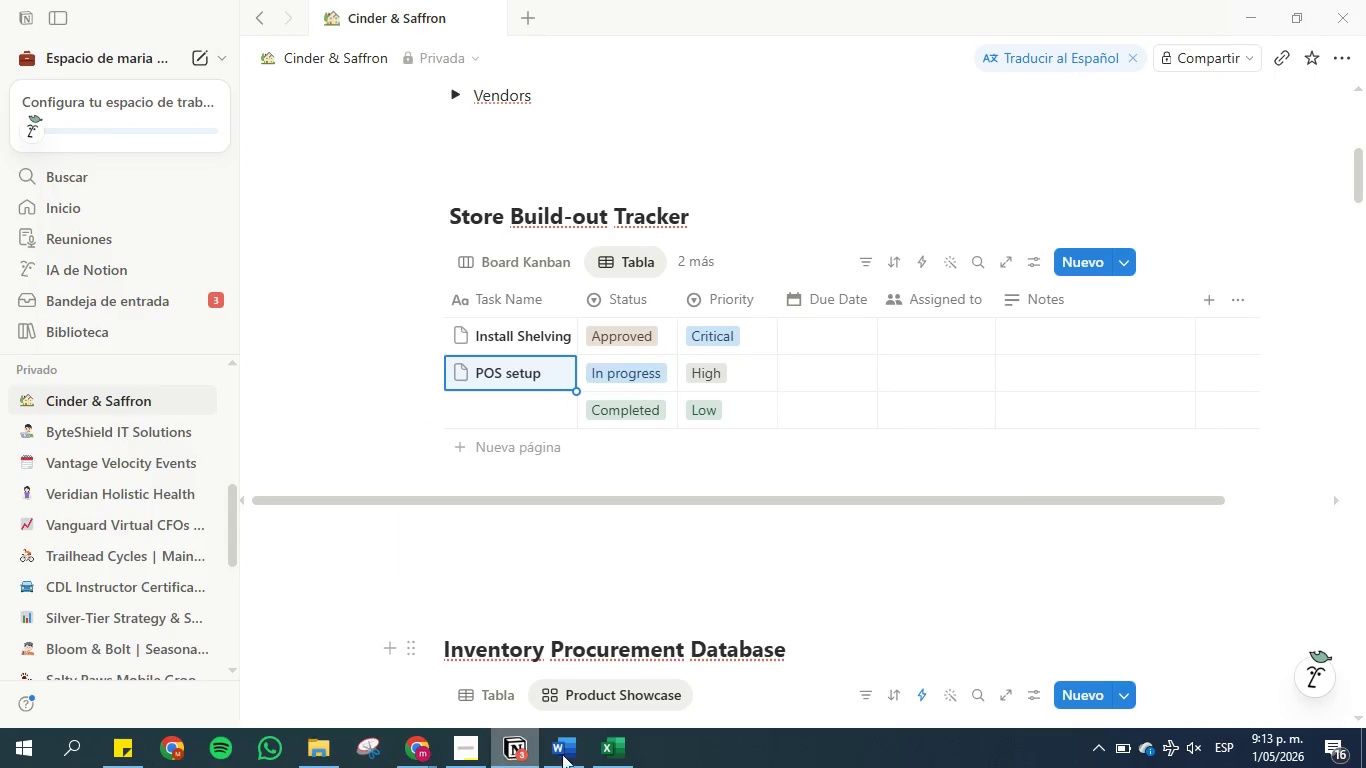 
left_click([563, 756])
 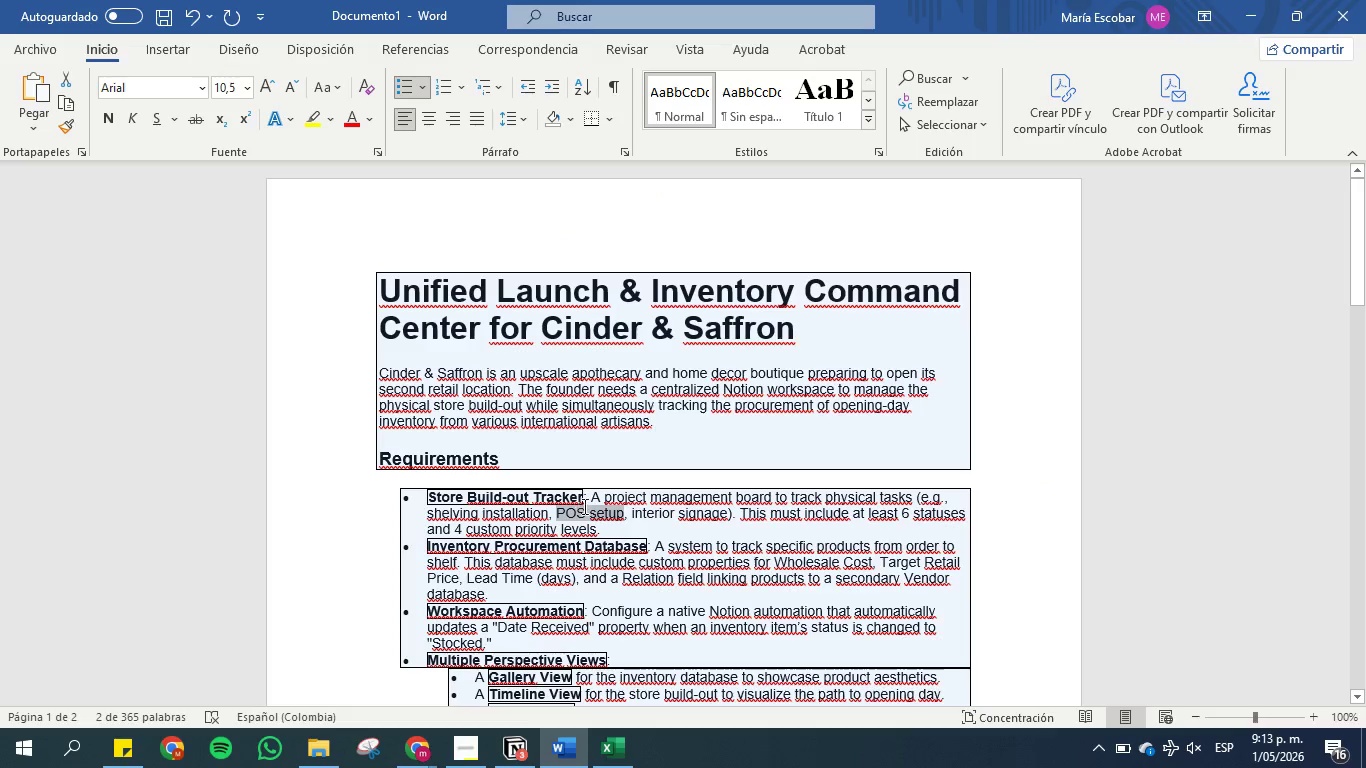 
left_click([595, 519])
 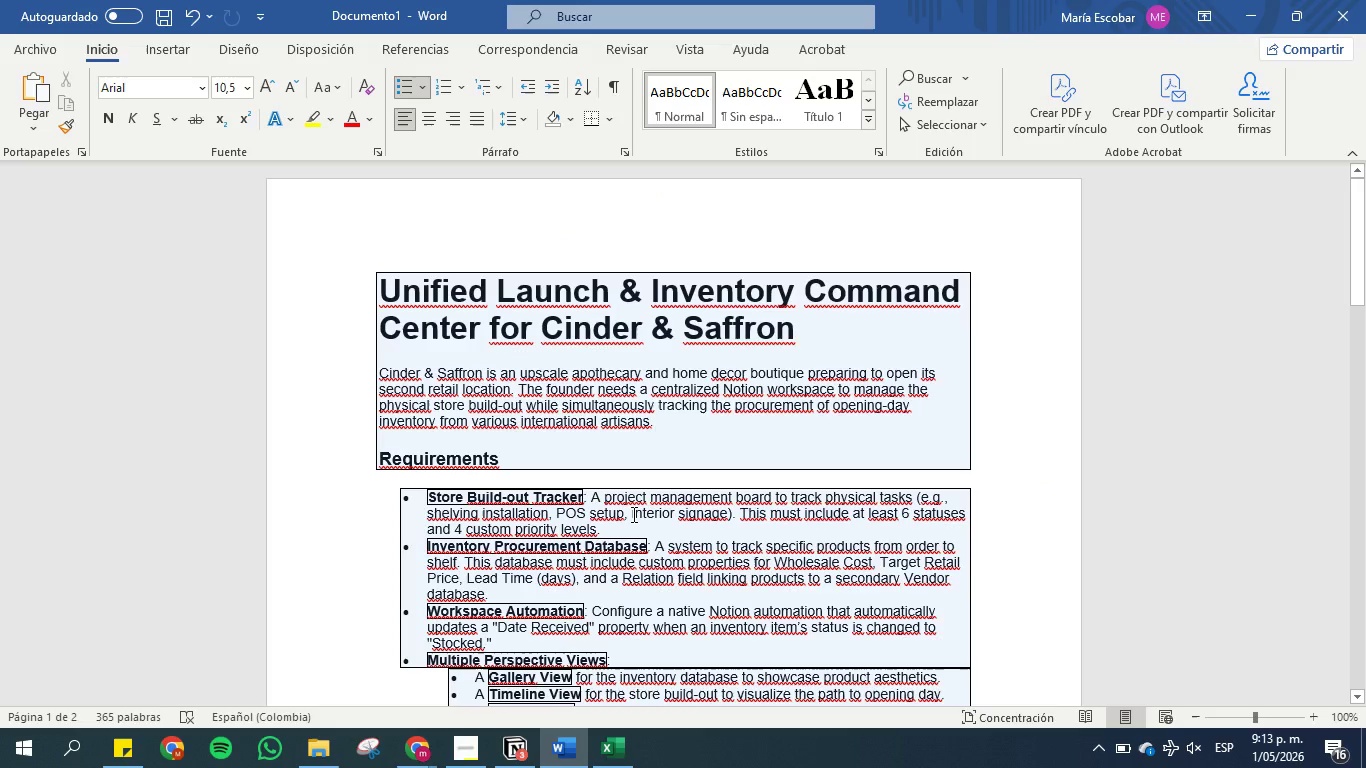 
left_click_drag(start_coordinate=[631, 513], to_coordinate=[715, 514])
 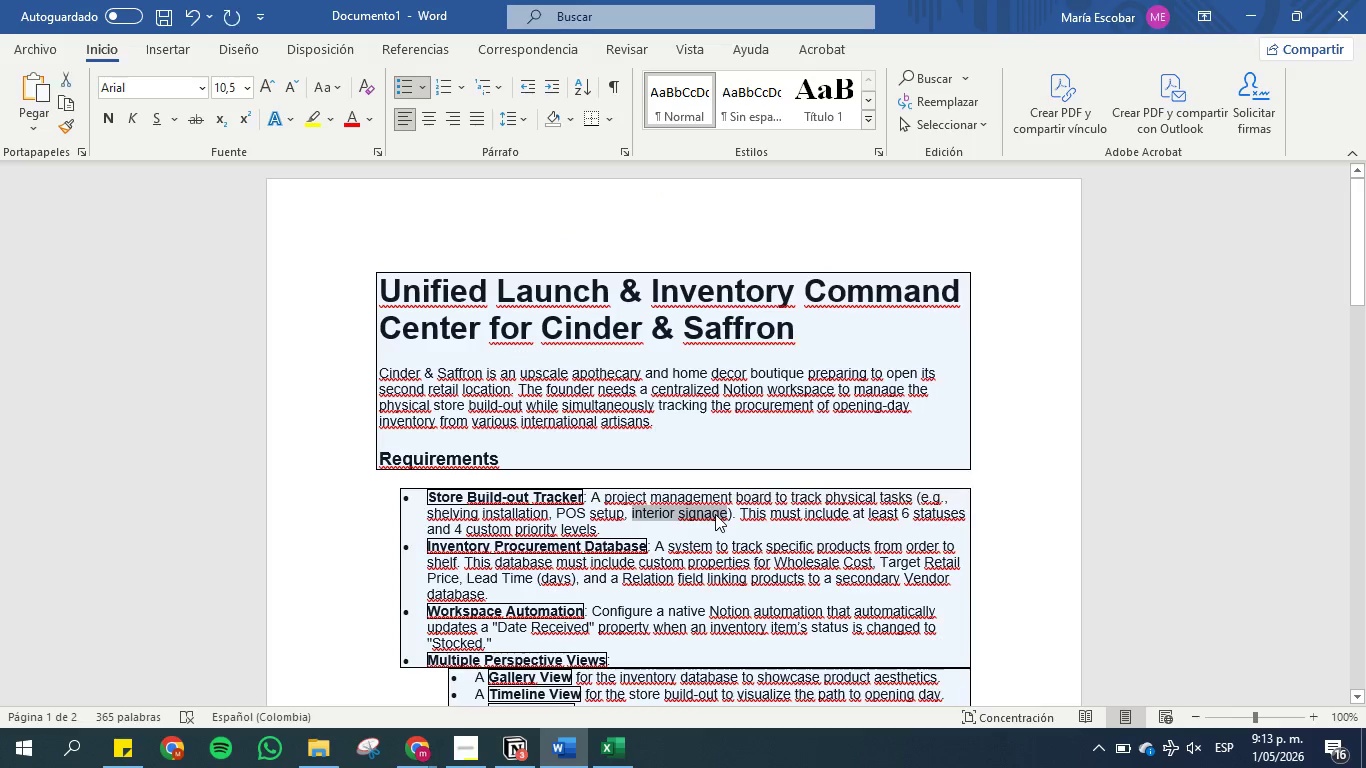 
key(Control+C)
 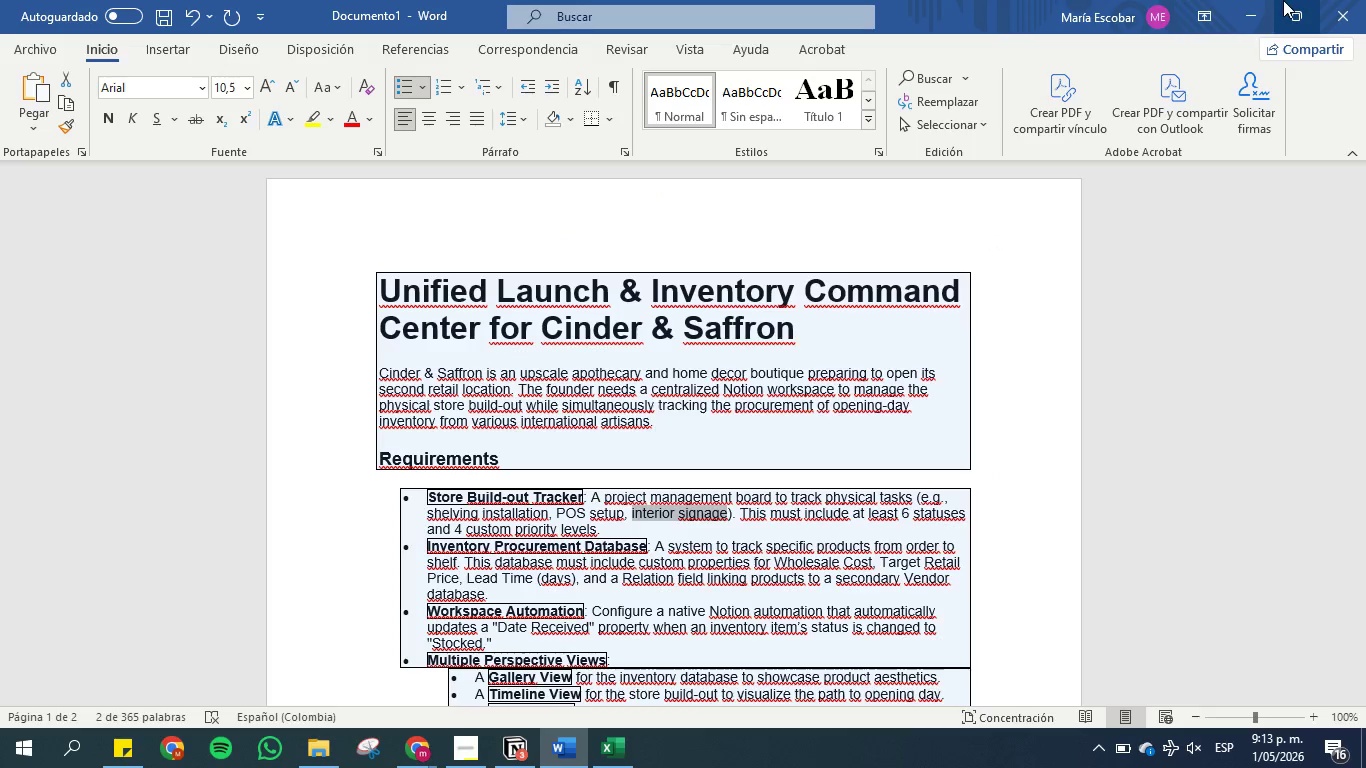 
left_click([1253, 9])
 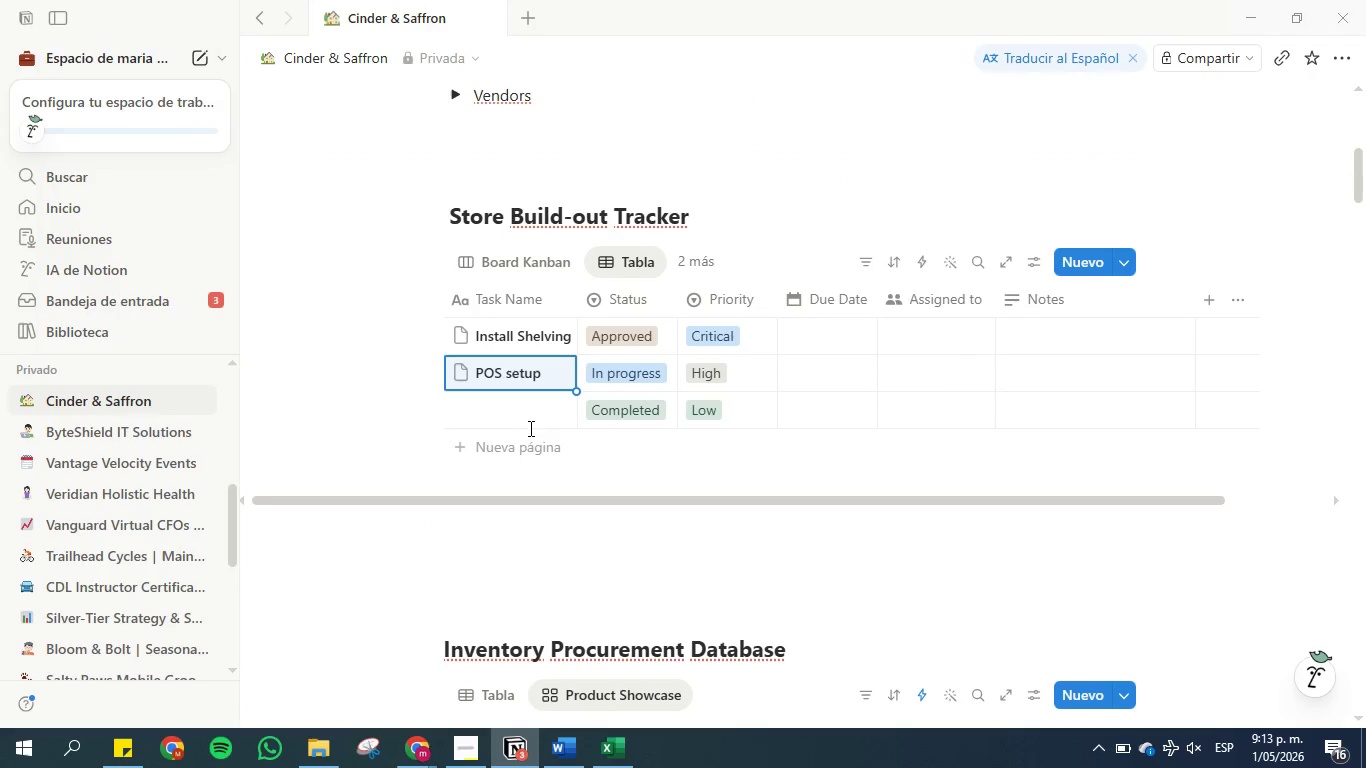 
left_click([476, 404])
 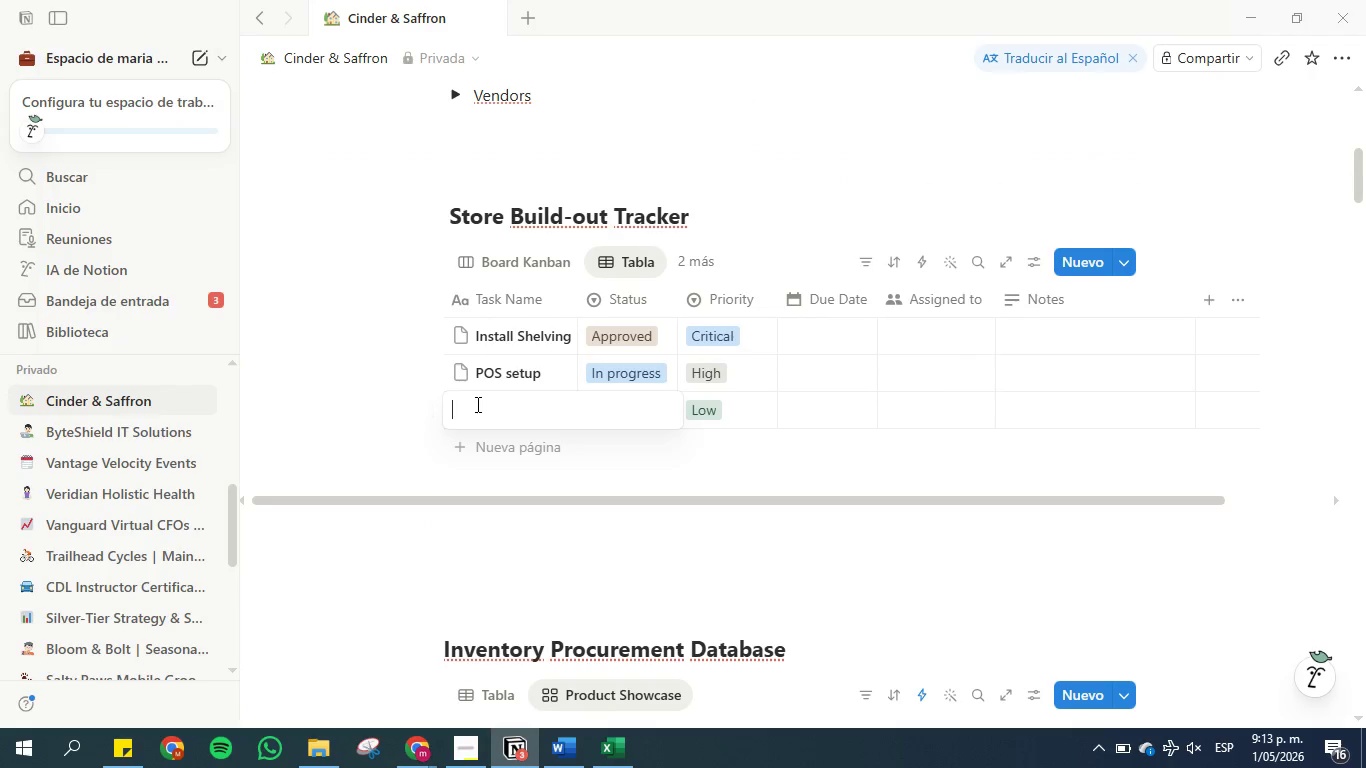 
key(Control+V)
 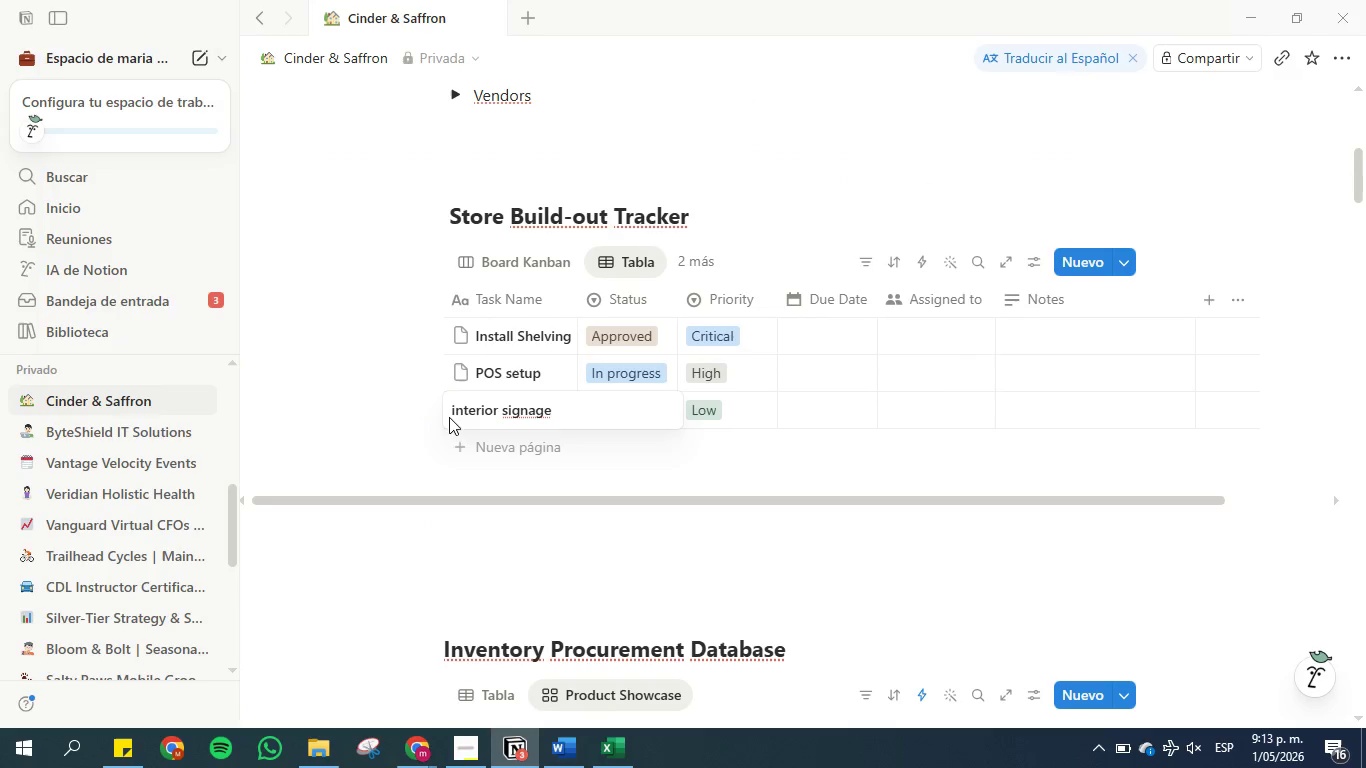 
left_click([454, 412])
 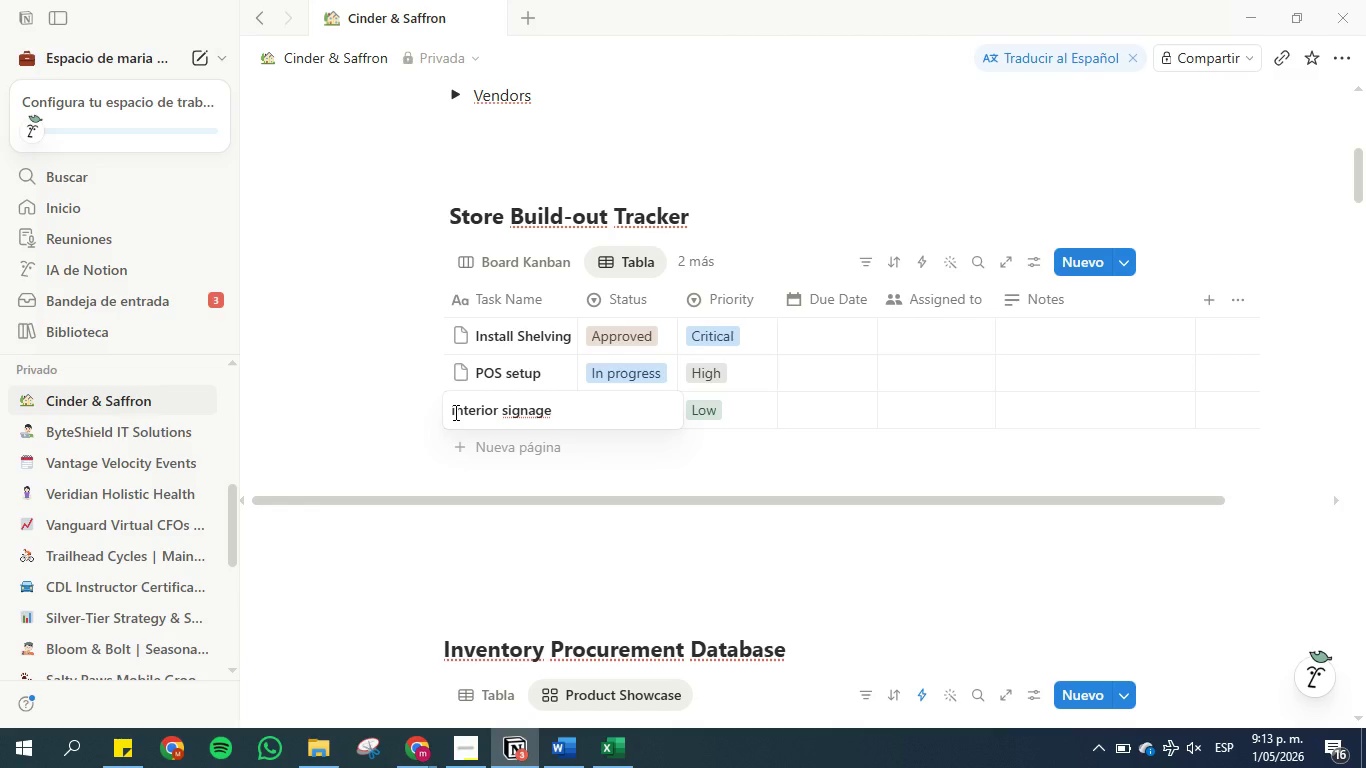 
key(Backspace)
 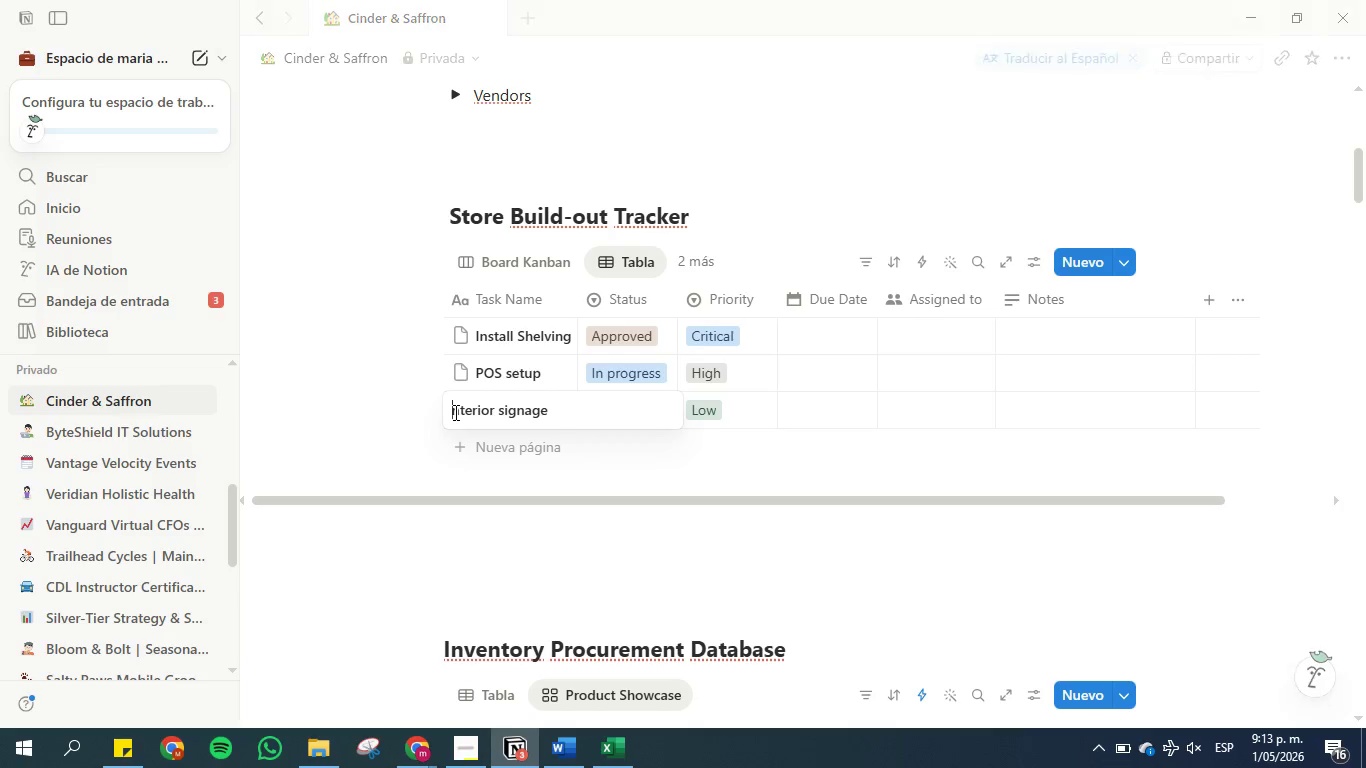 
key(CapsLock)
 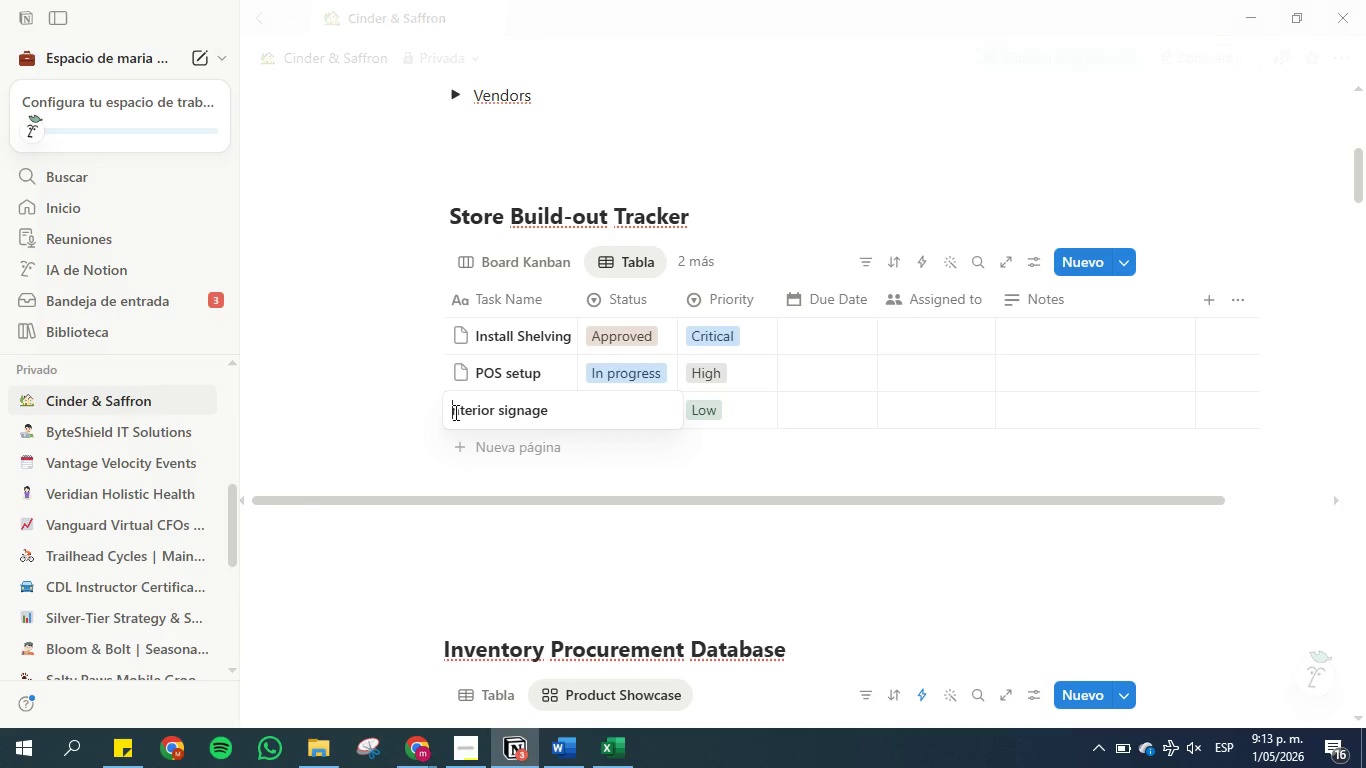 
key(I)
 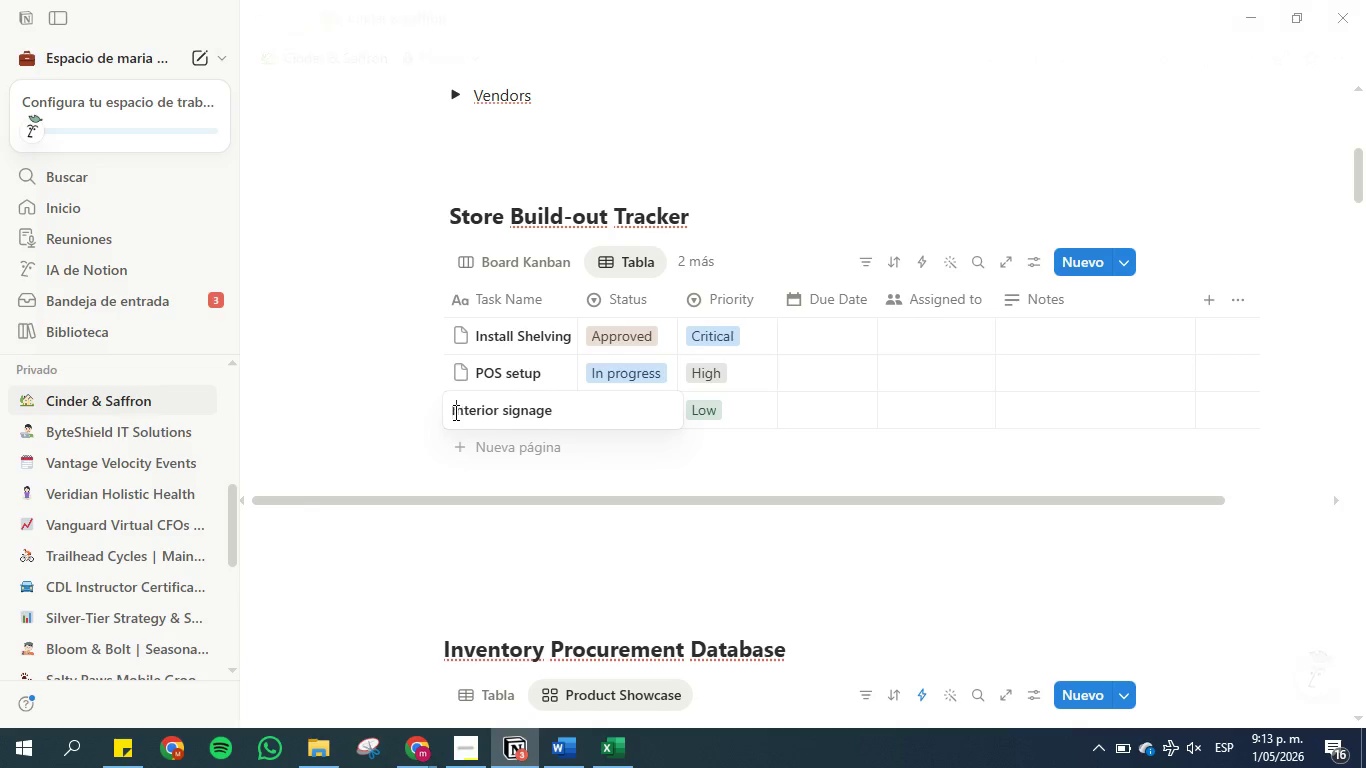 
key(CapsLock)
 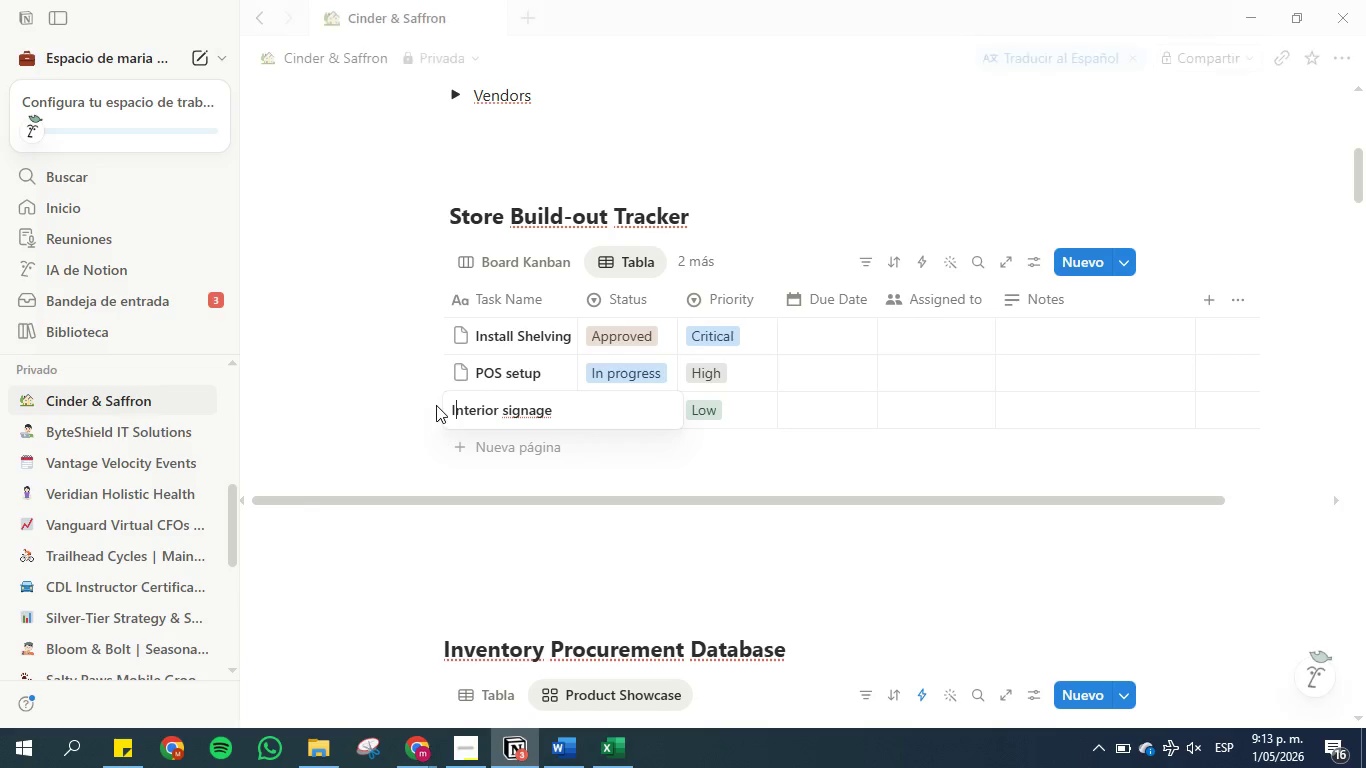 
left_click([406, 385])
 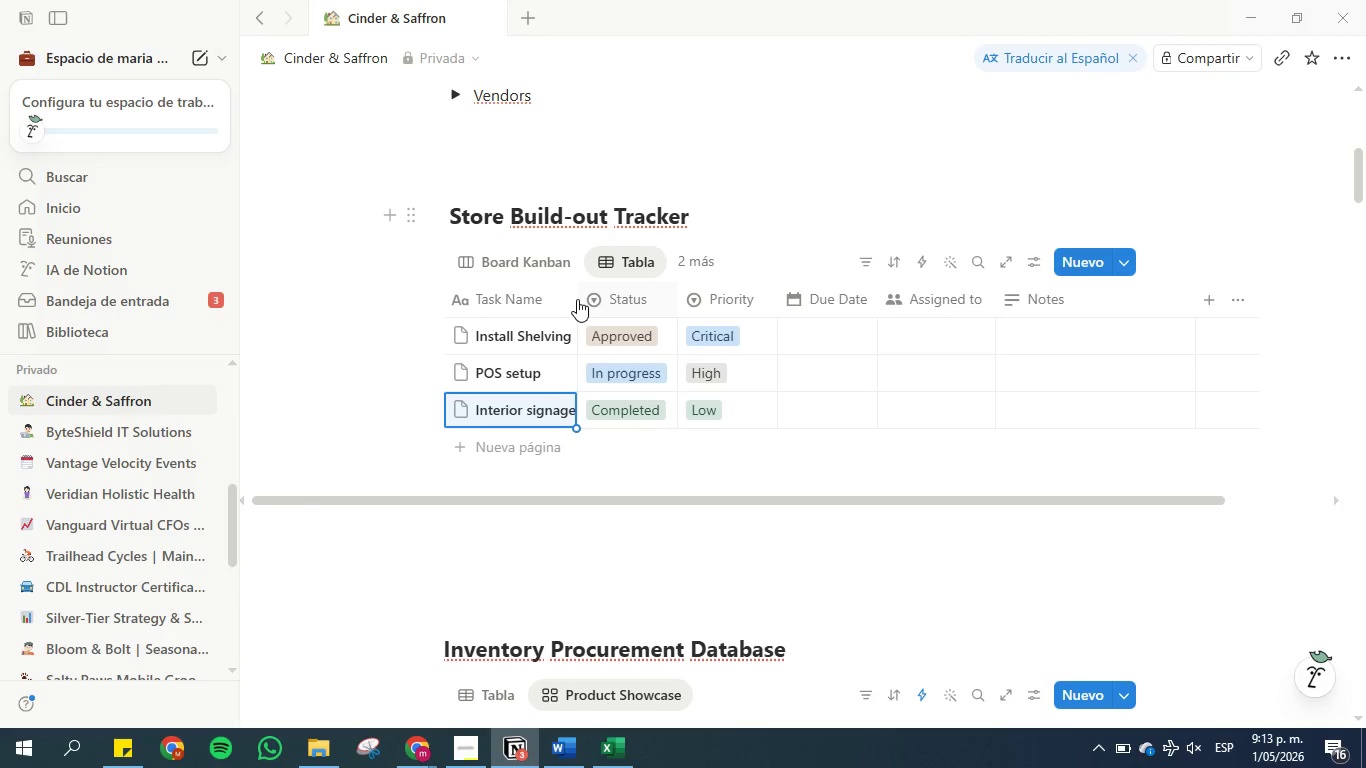 
left_click([573, 296])
 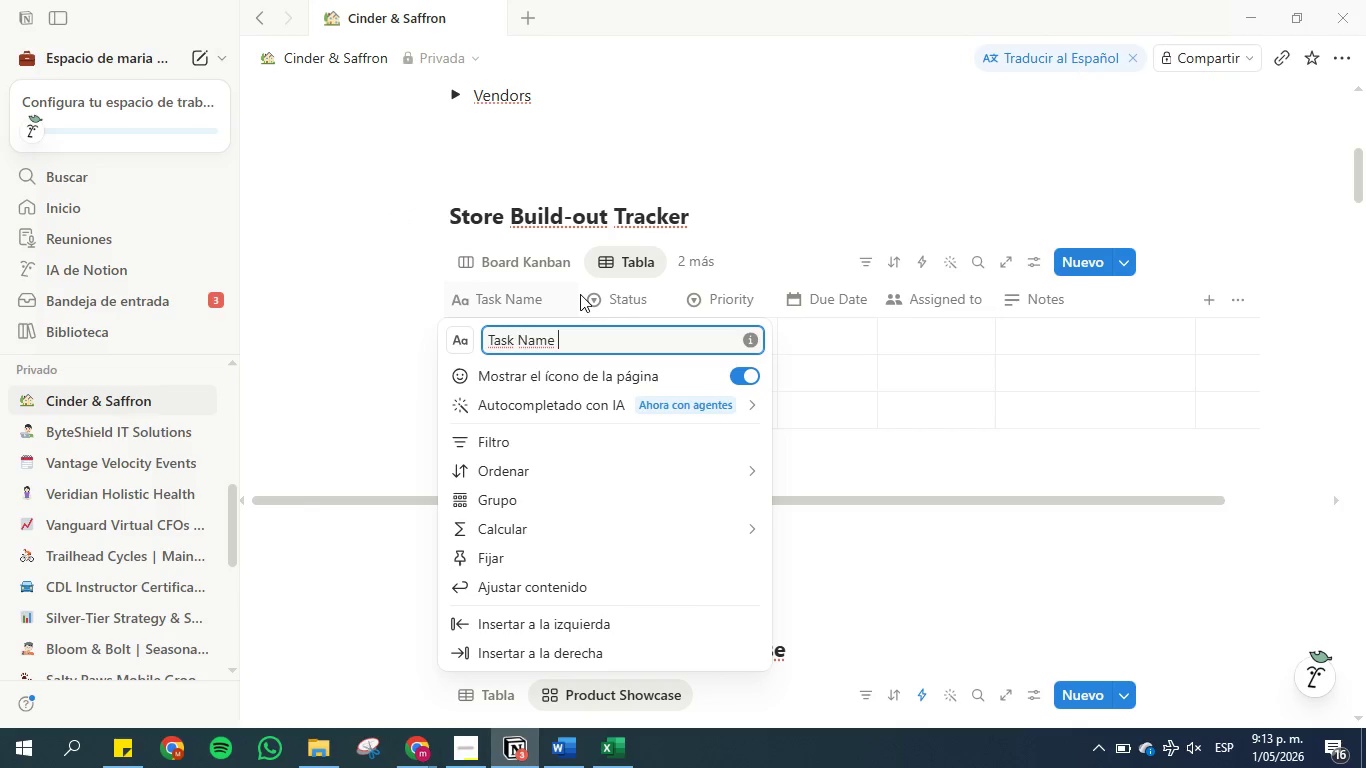 
left_click([535, 297])
 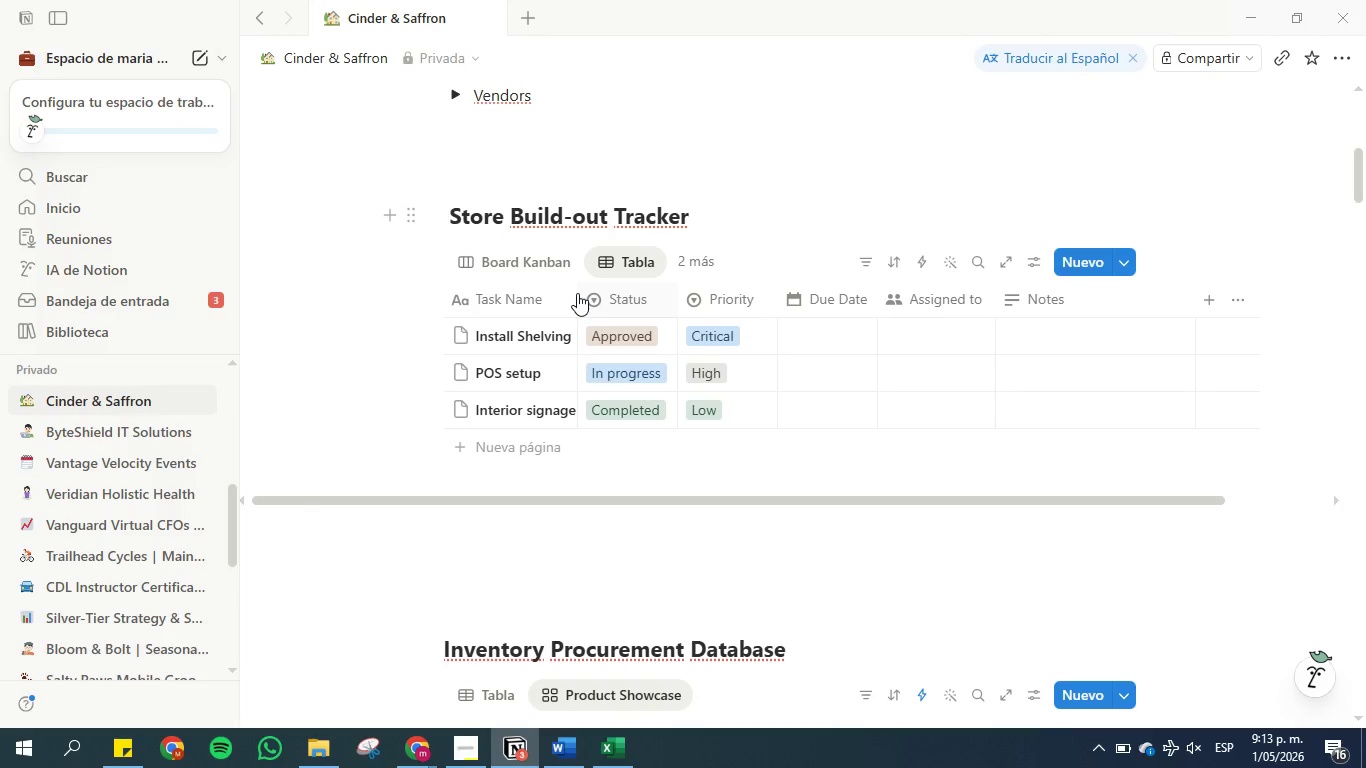 
double_click([576, 293])
 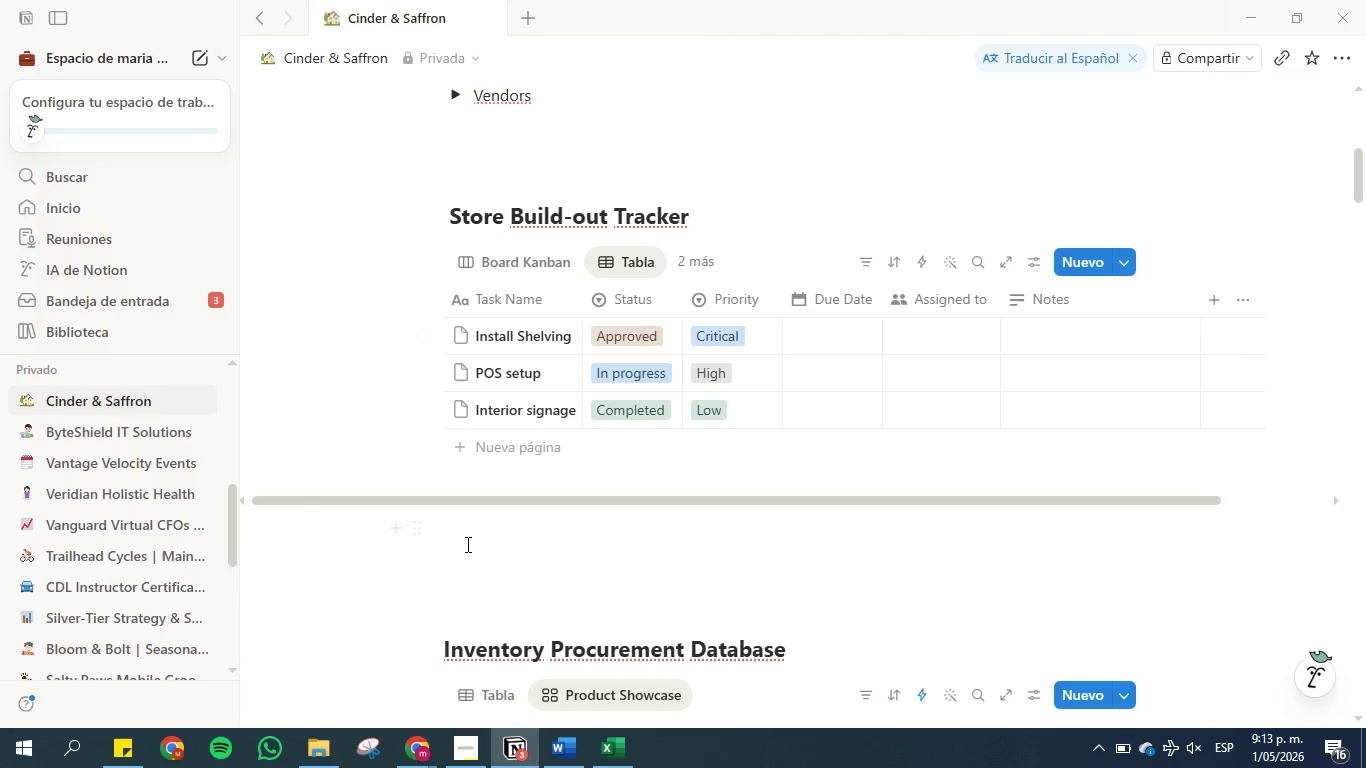 
left_click([563, 759])
 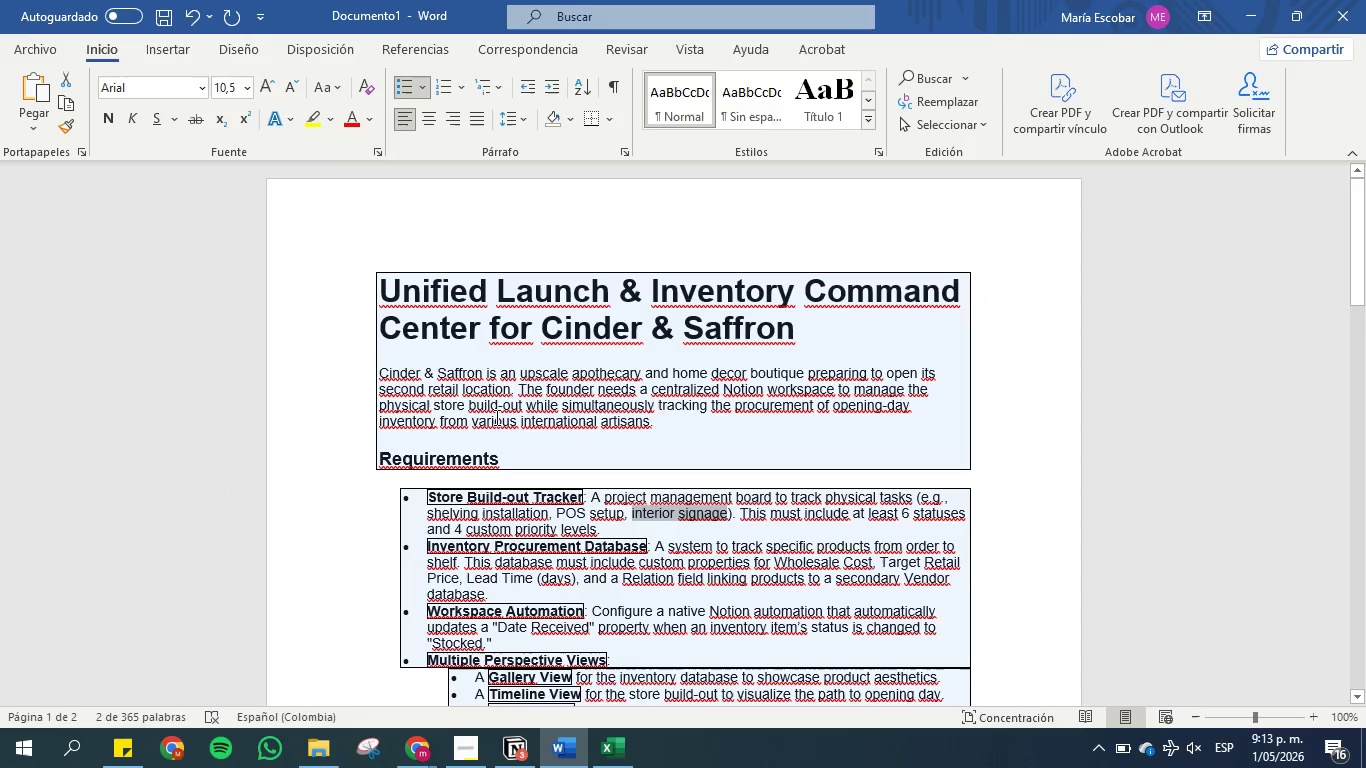 
left_click([498, 427])
 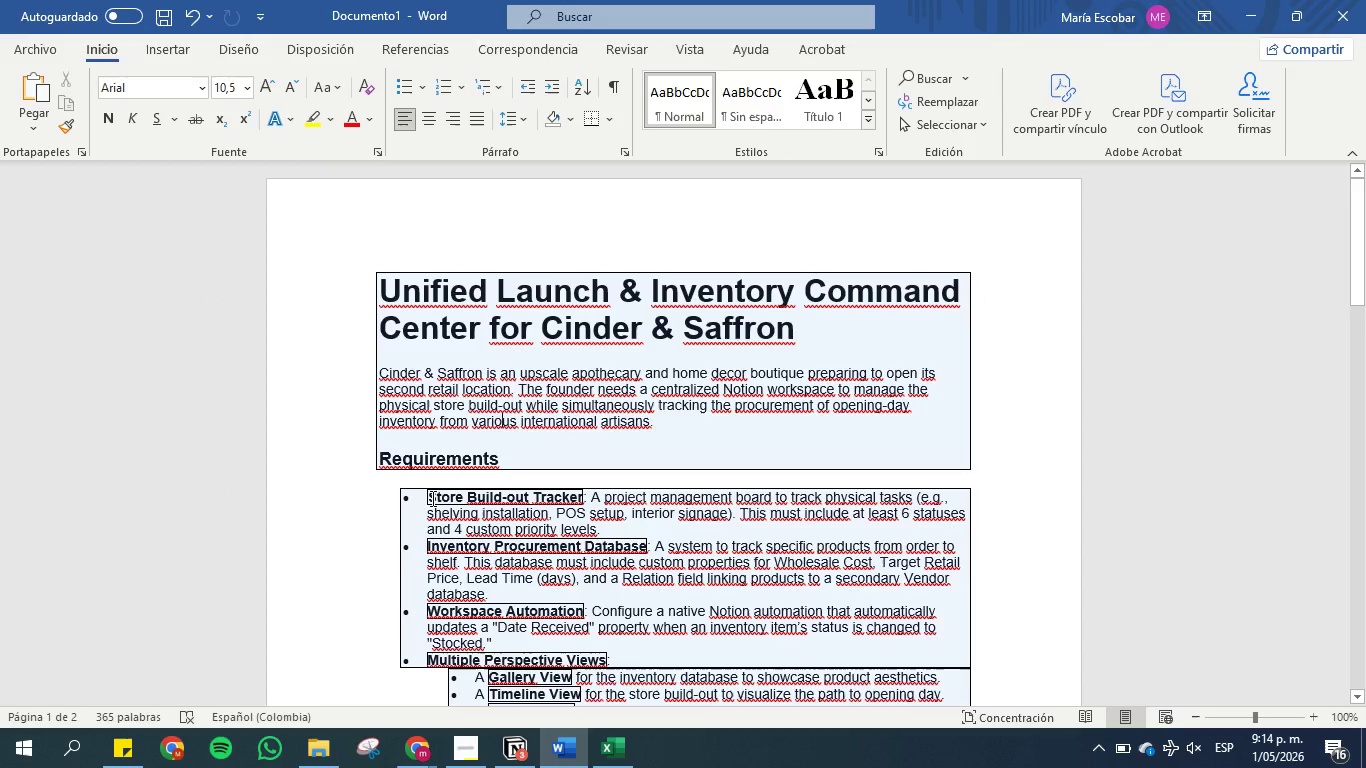 
left_click_drag(start_coordinate=[431, 498], to_coordinate=[732, 511])
 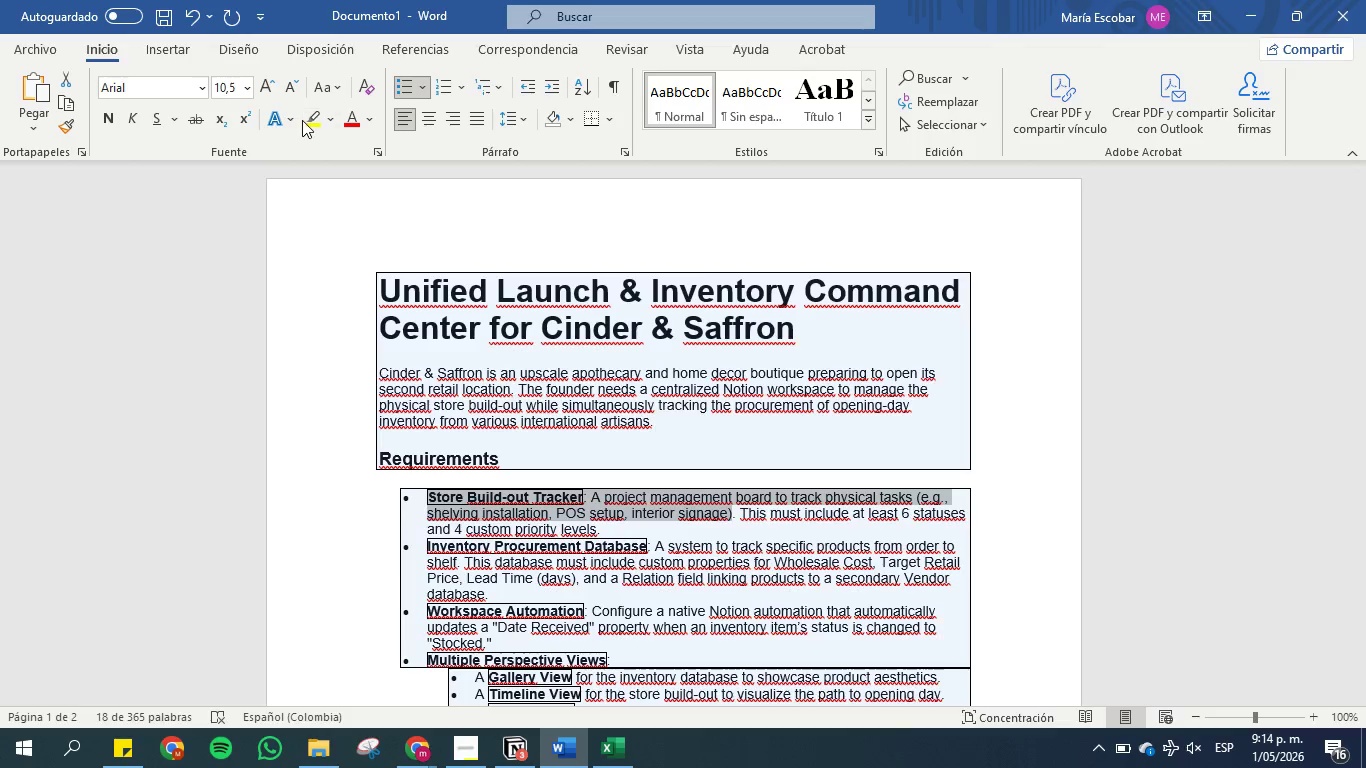 
left_click([307, 119])
 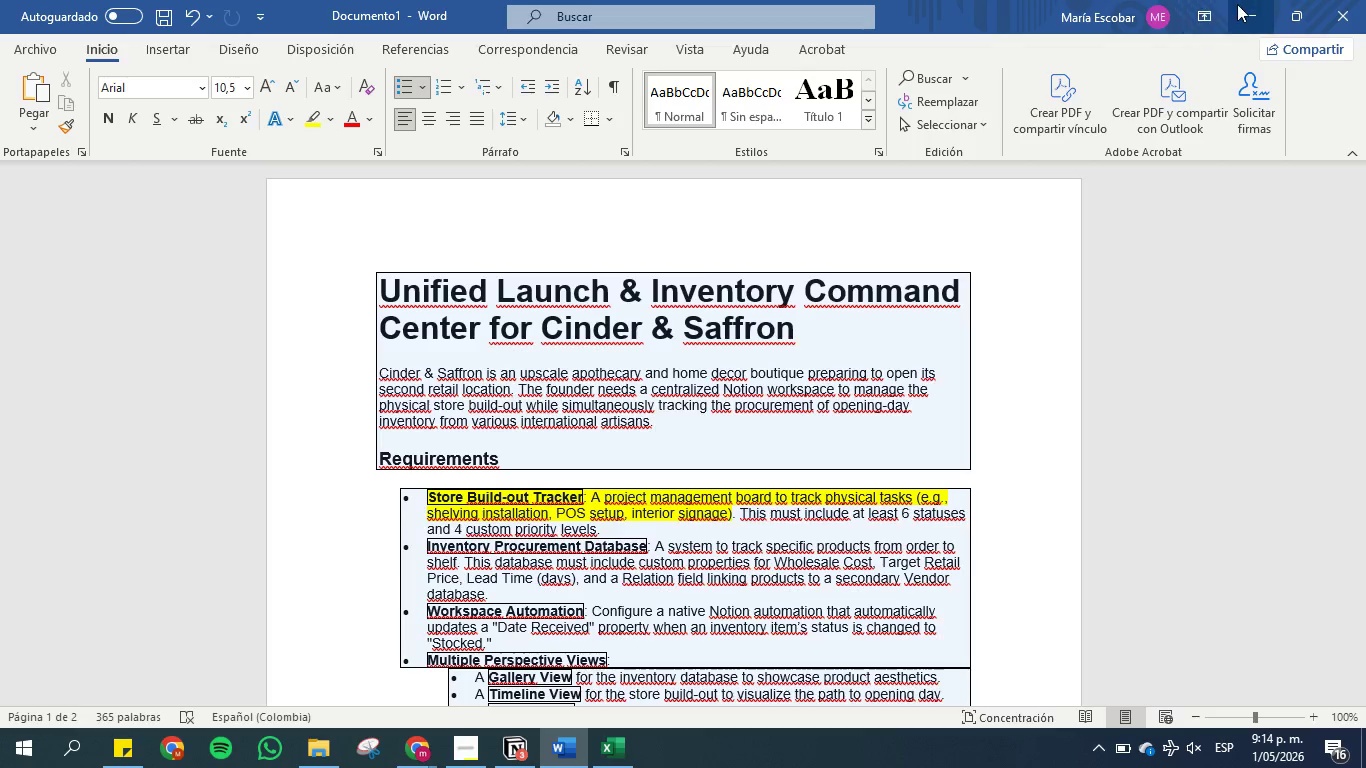 
left_click([1249, 10])
 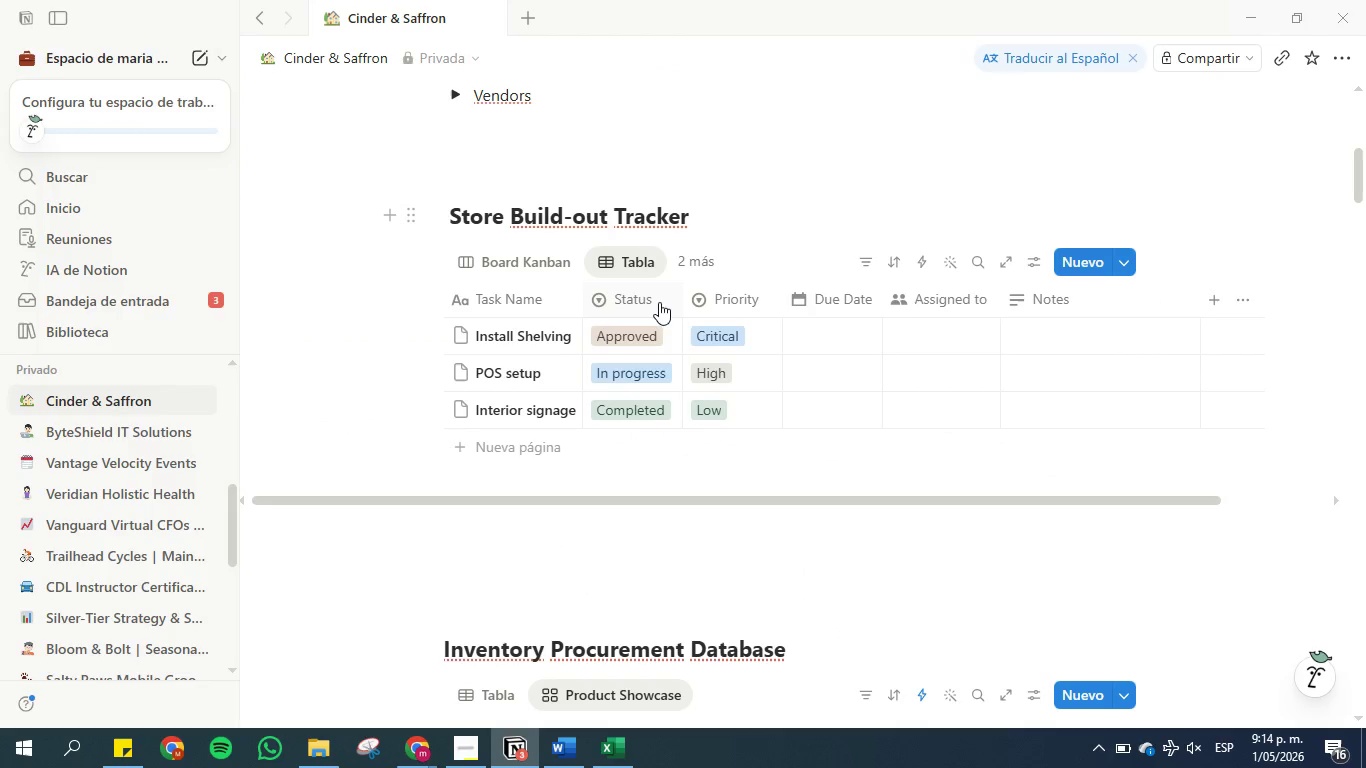 
left_click([639, 296])
 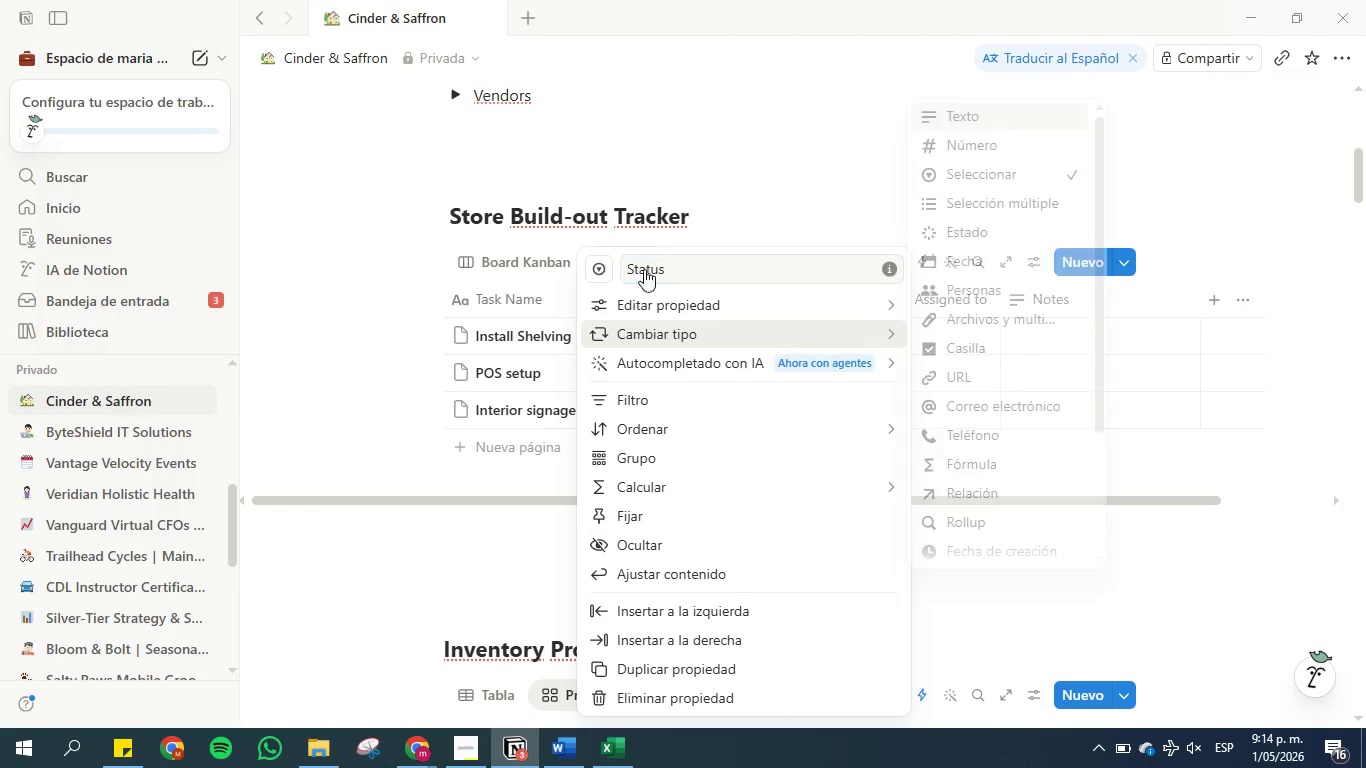 
left_click([836, 175])
 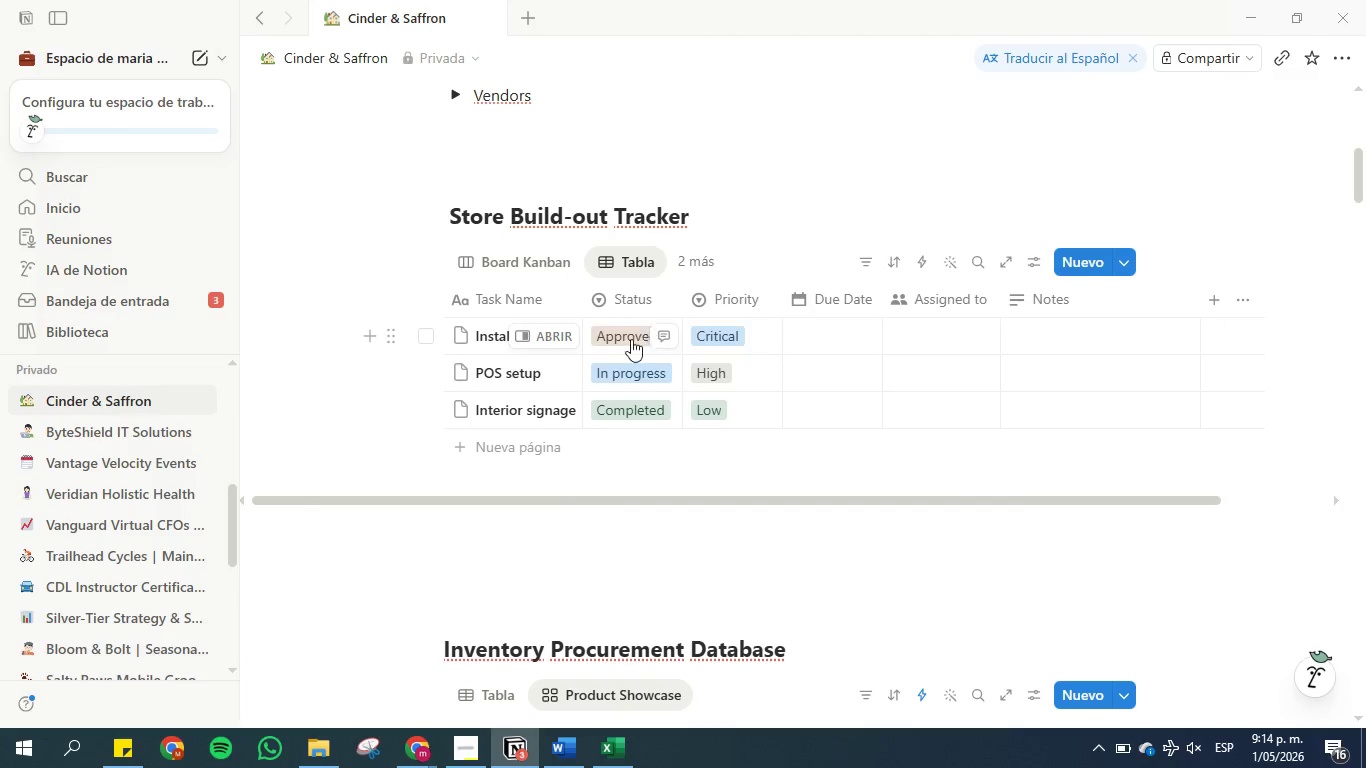 
left_click([623, 338])
 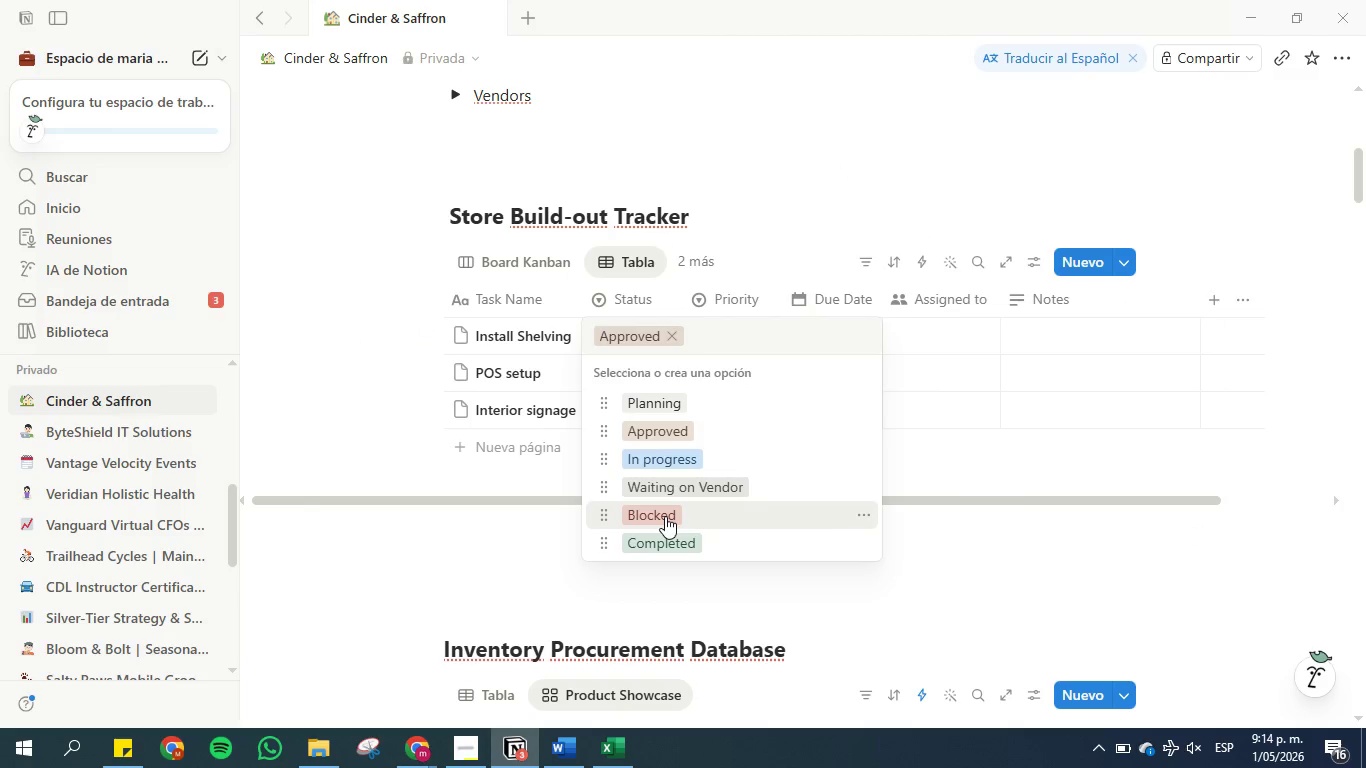 
left_click([527, 480])
 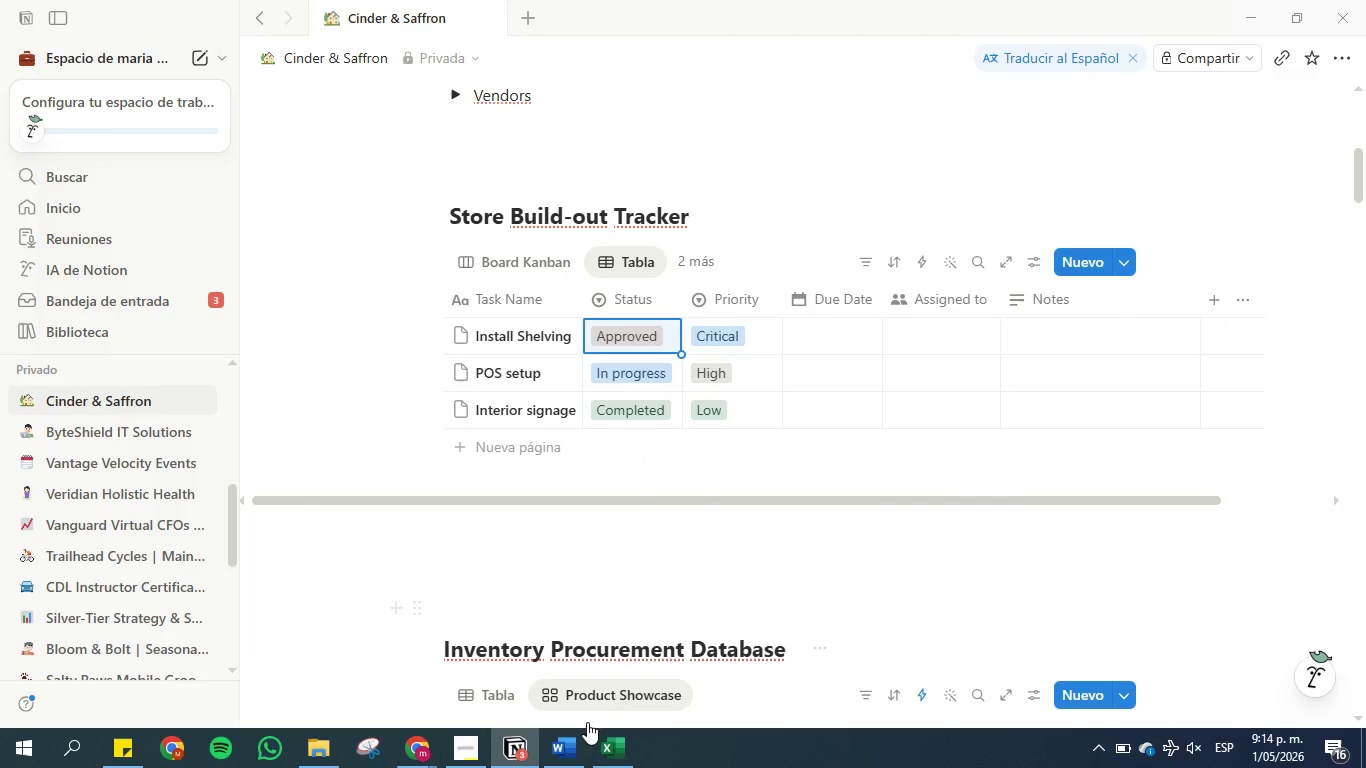 
left_click([562, 741])
 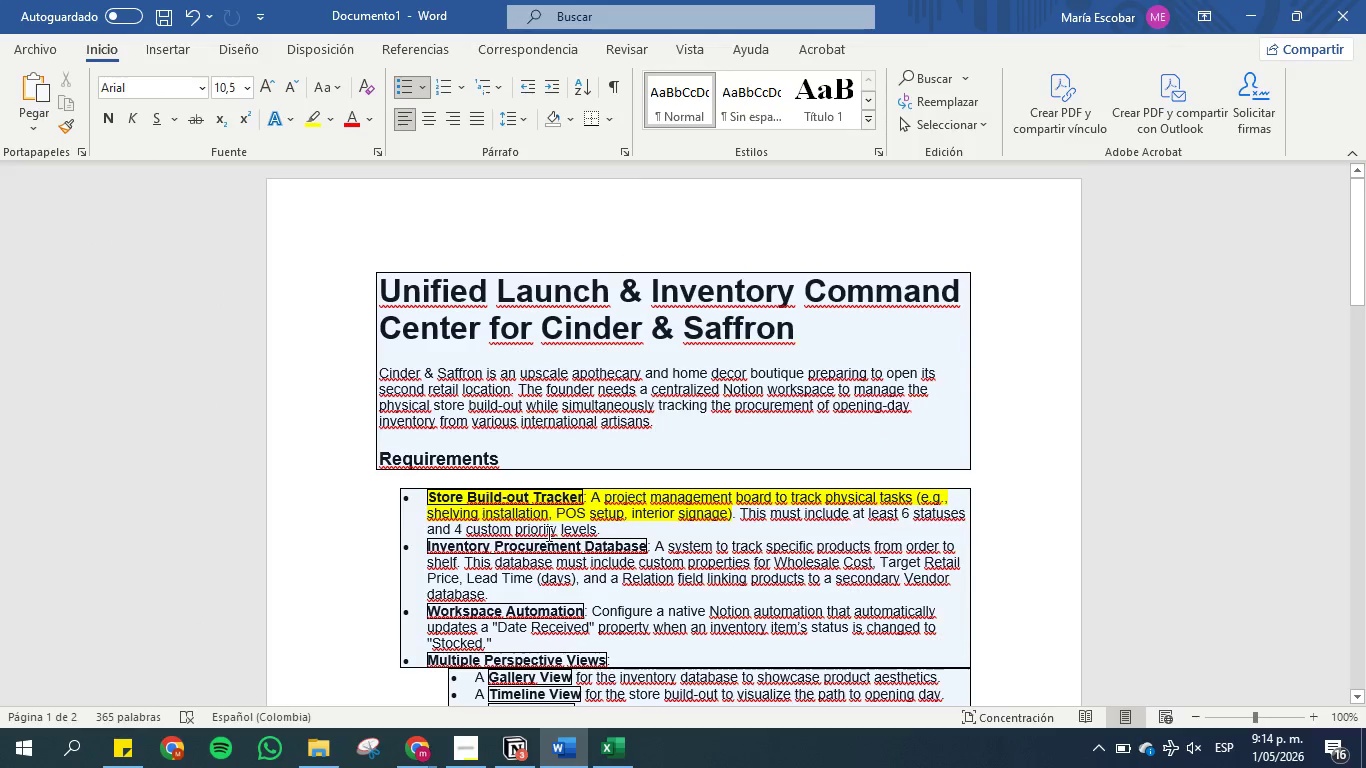 
left_click([1258, 4])
 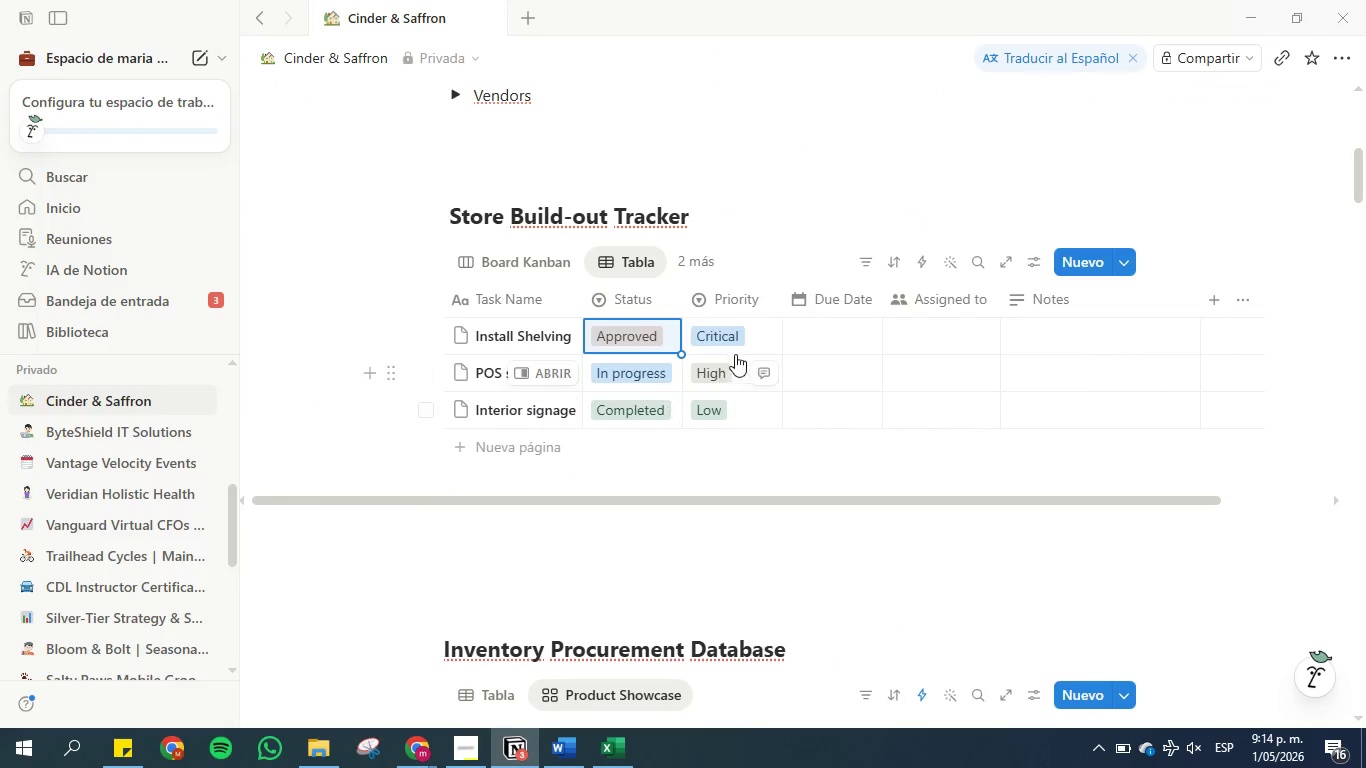 
left_click([717, 342])
 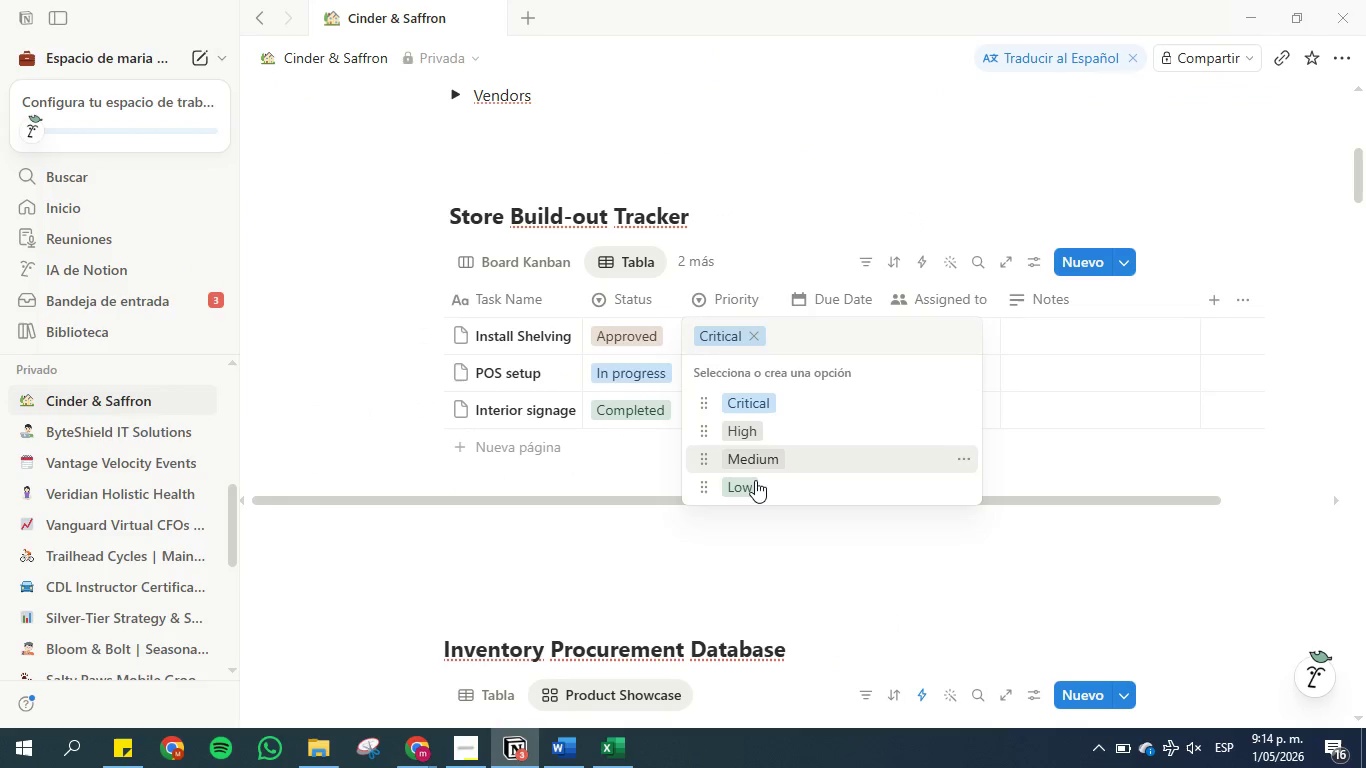 
left_click([583, 554])
 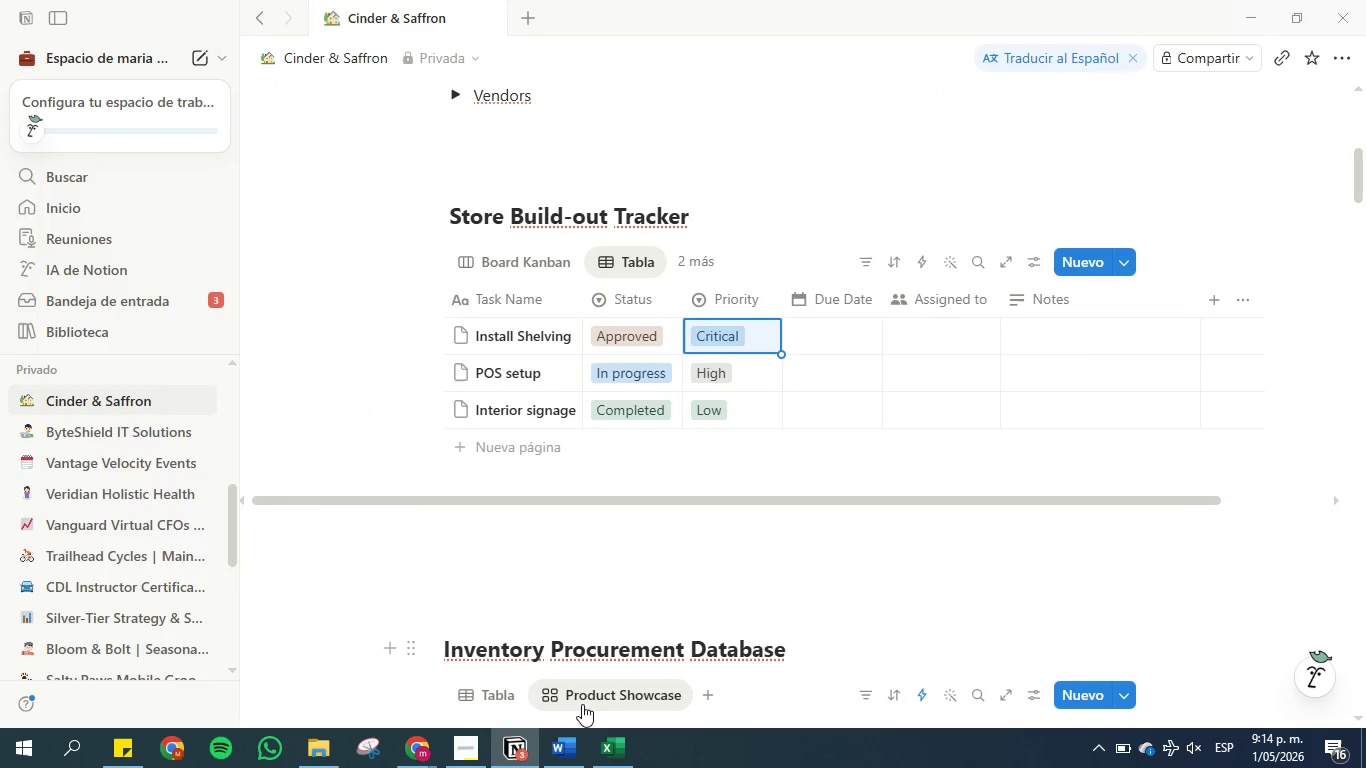 
left_click([579, 745])
 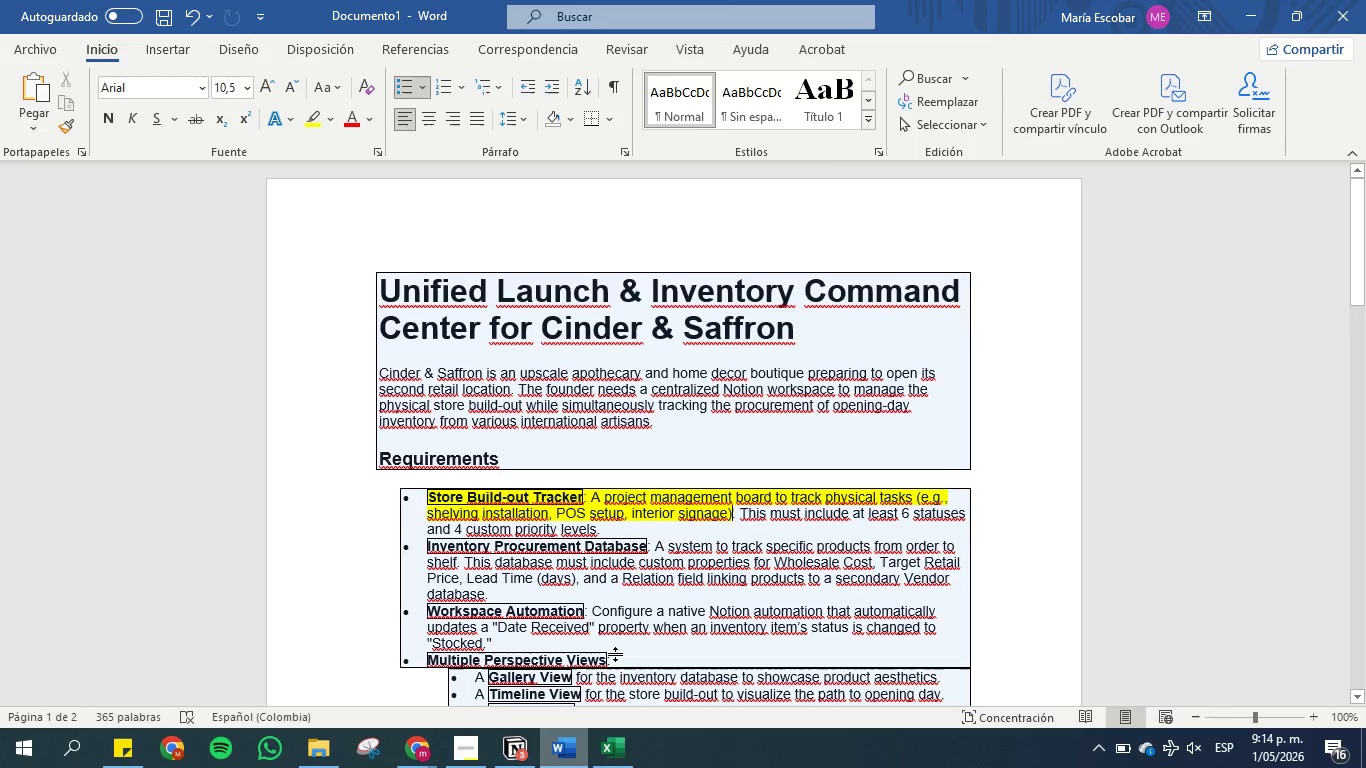 
left_click([669, 544])
 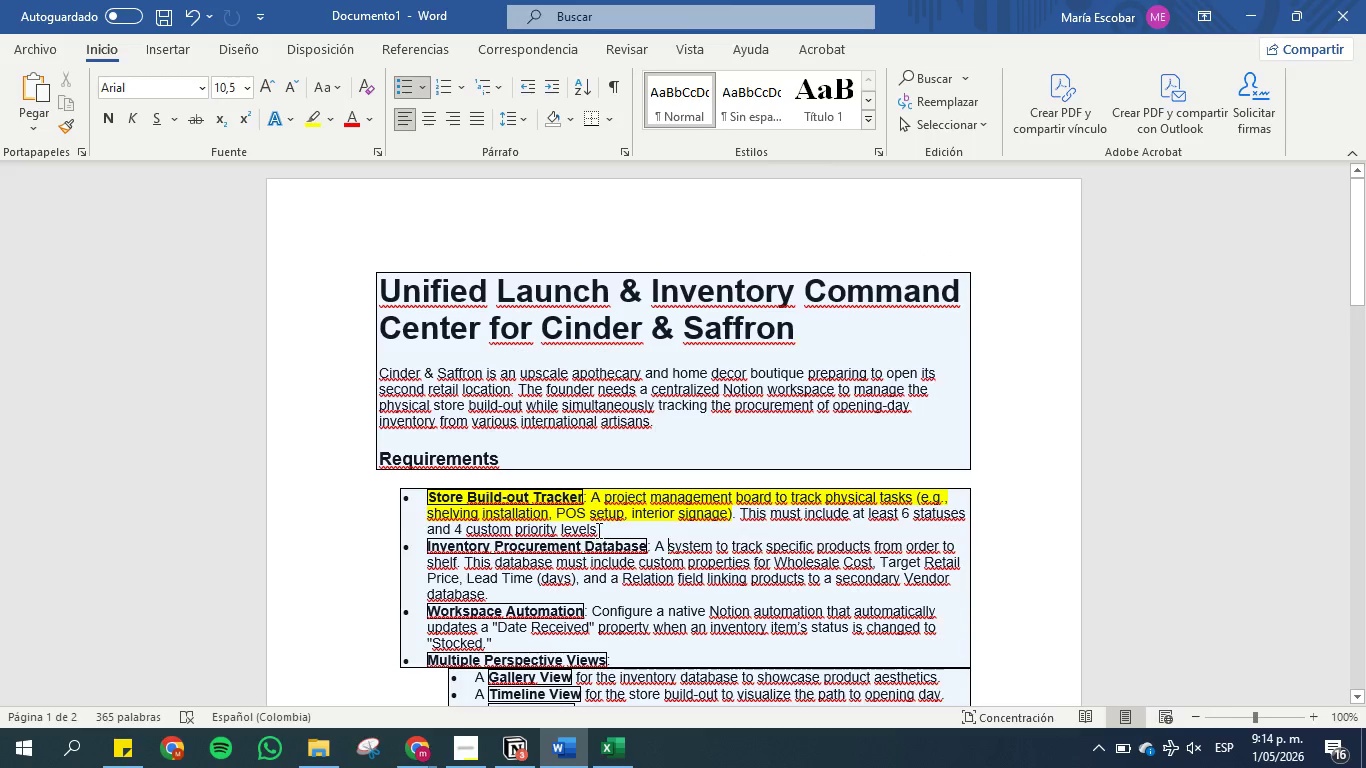 
left_click_drag(start_coordinate=[597, 529], to_coordinate=[441, 502])
 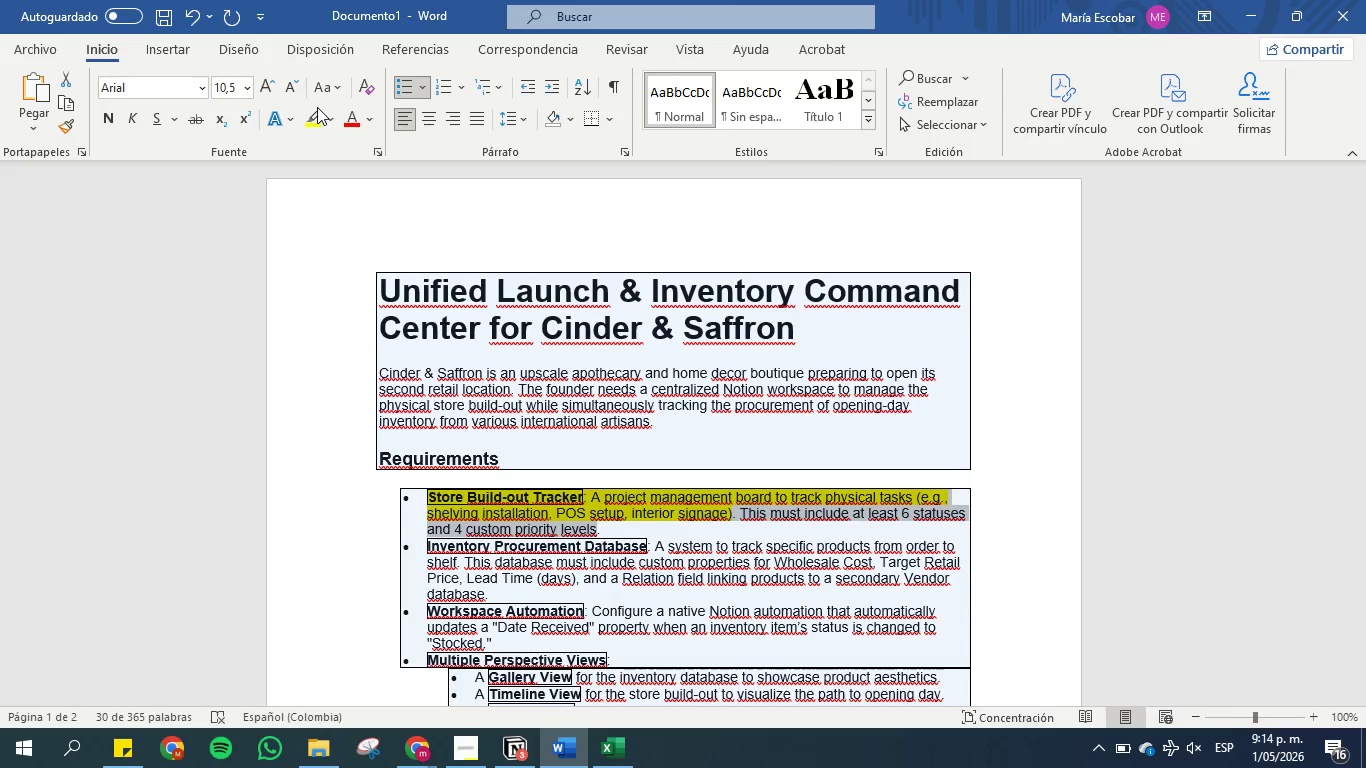 
double_click([317, 115])
 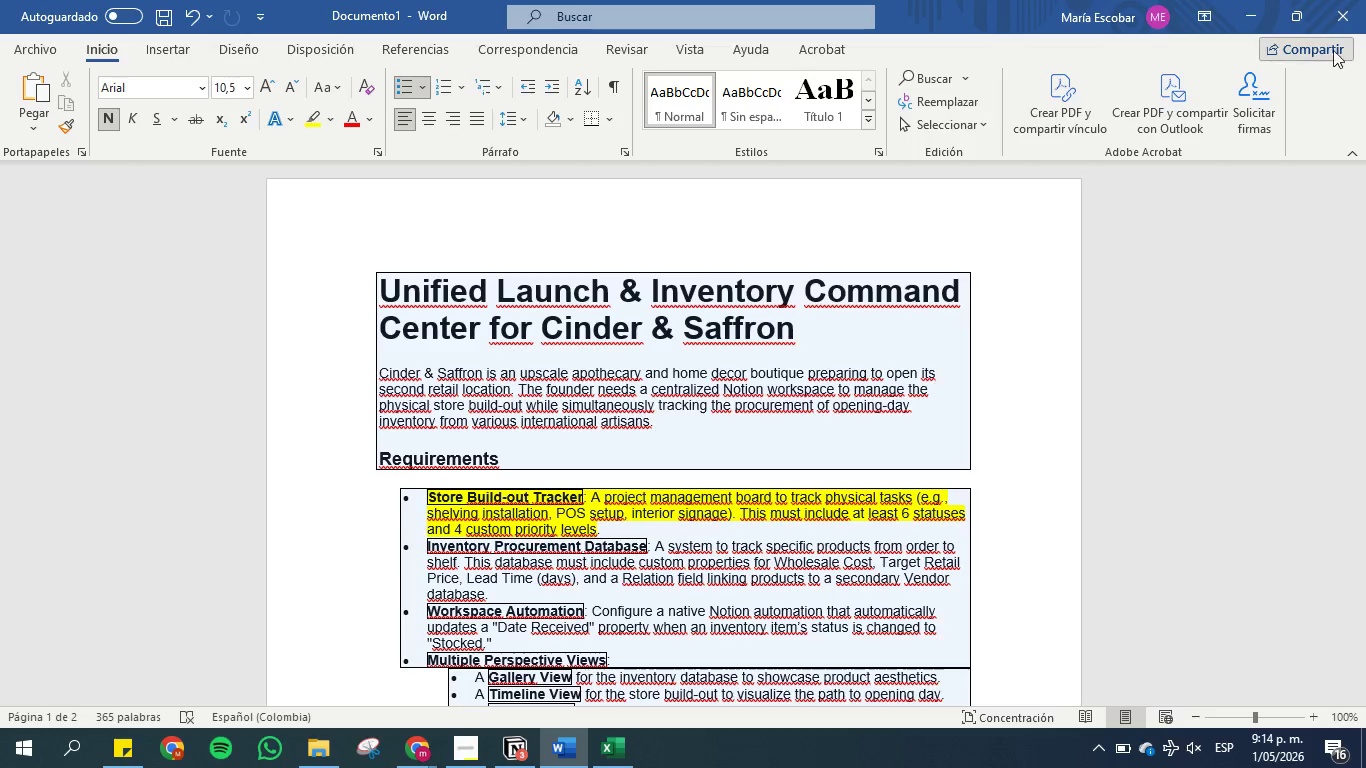 
left_click([1248, 8])
 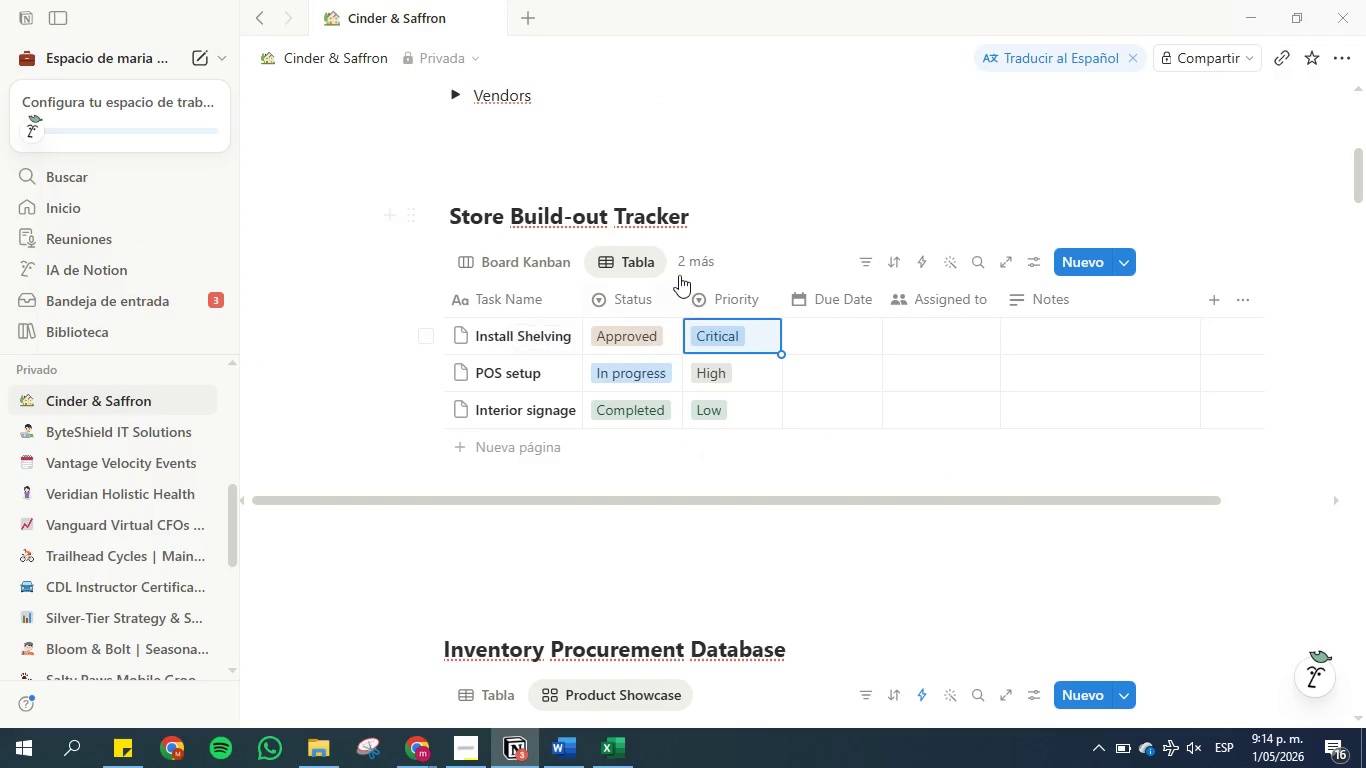 
left_click([694, 258])
 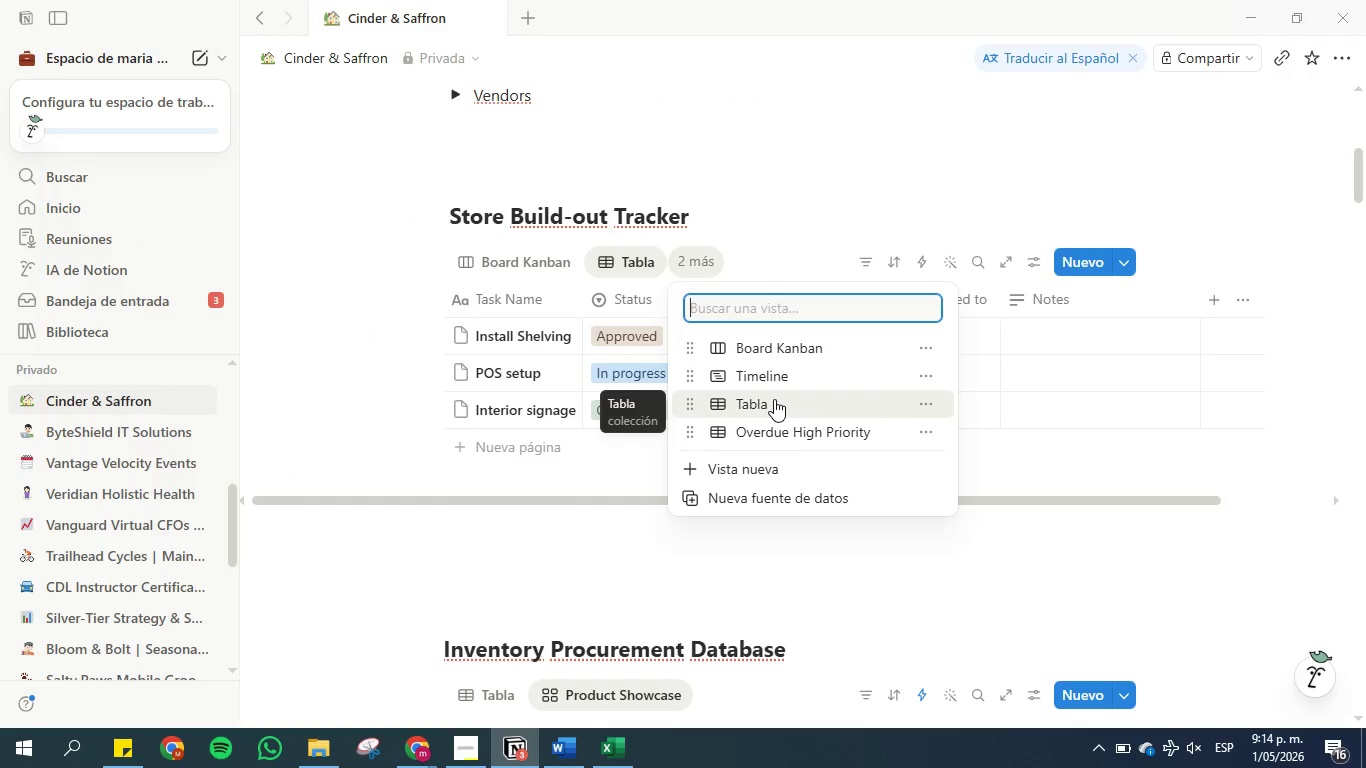 
left_click([781, 352])
 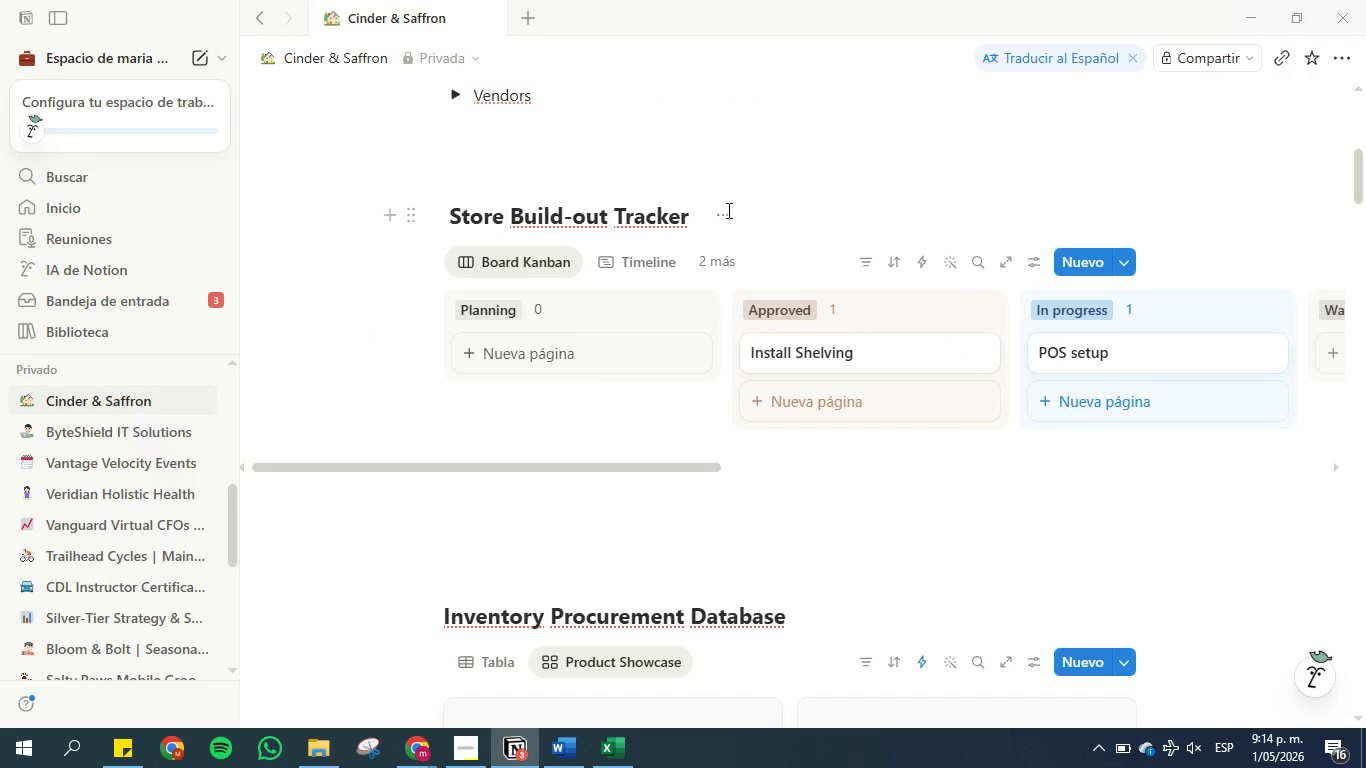 
left_click([414, 215])
 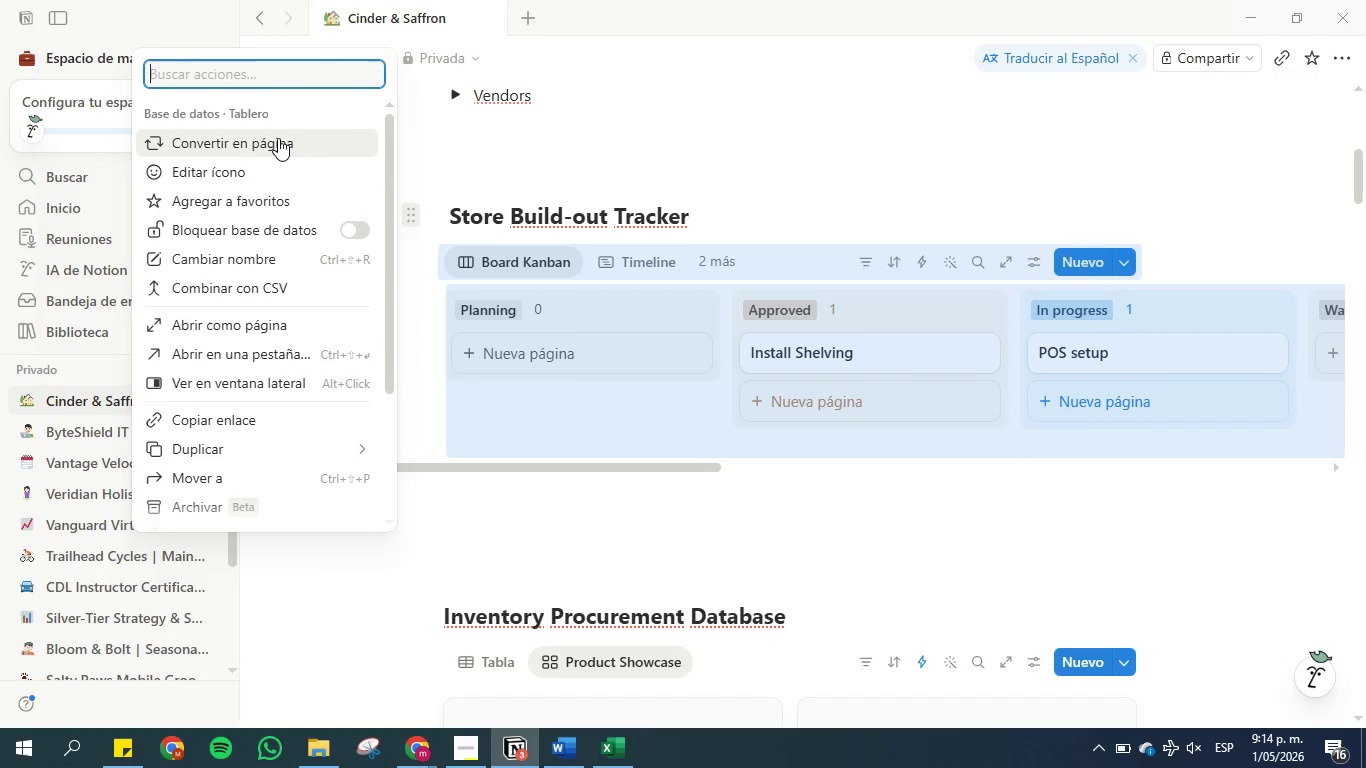 
scroll: coordinate [281, 239], scroll_direction: down, amount: 1.0
 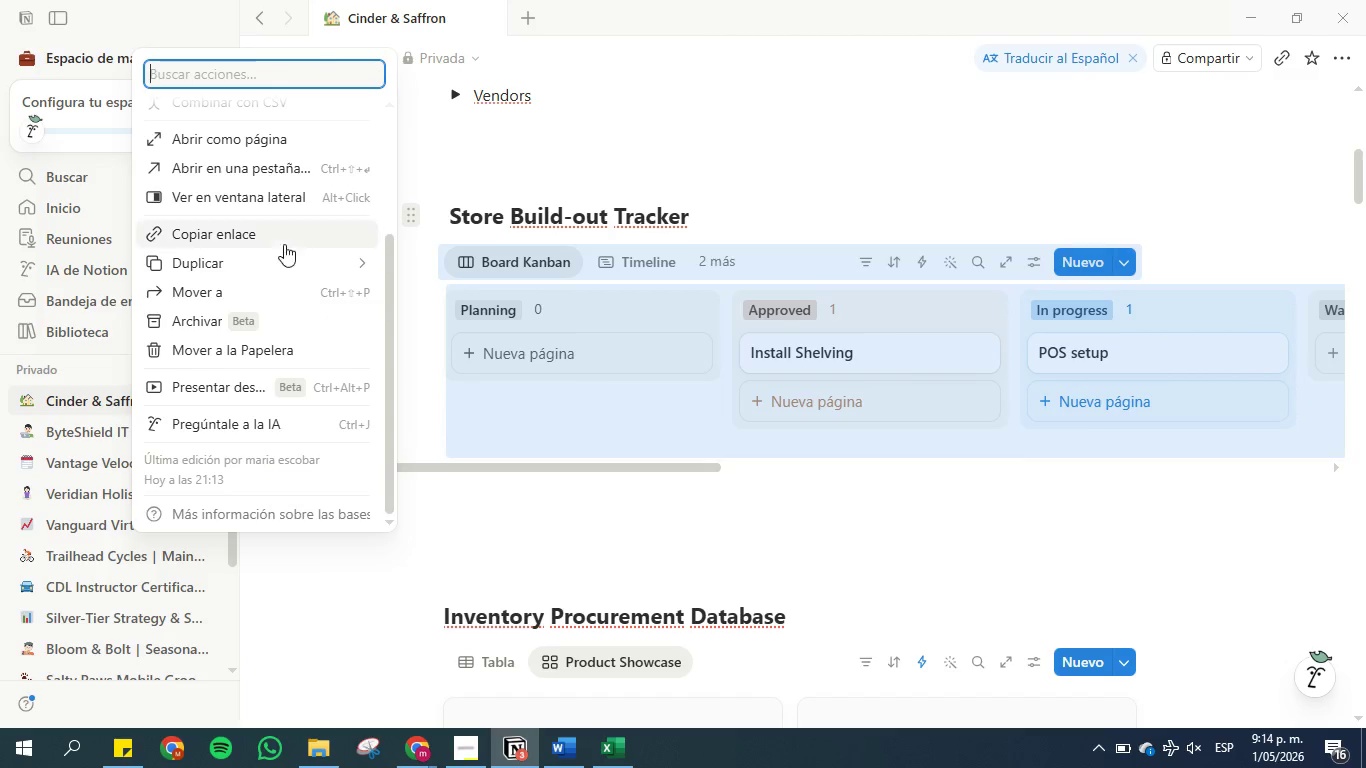 
scroll: coordinate [287, 342], scroll_direction: up, amount: 5.0
 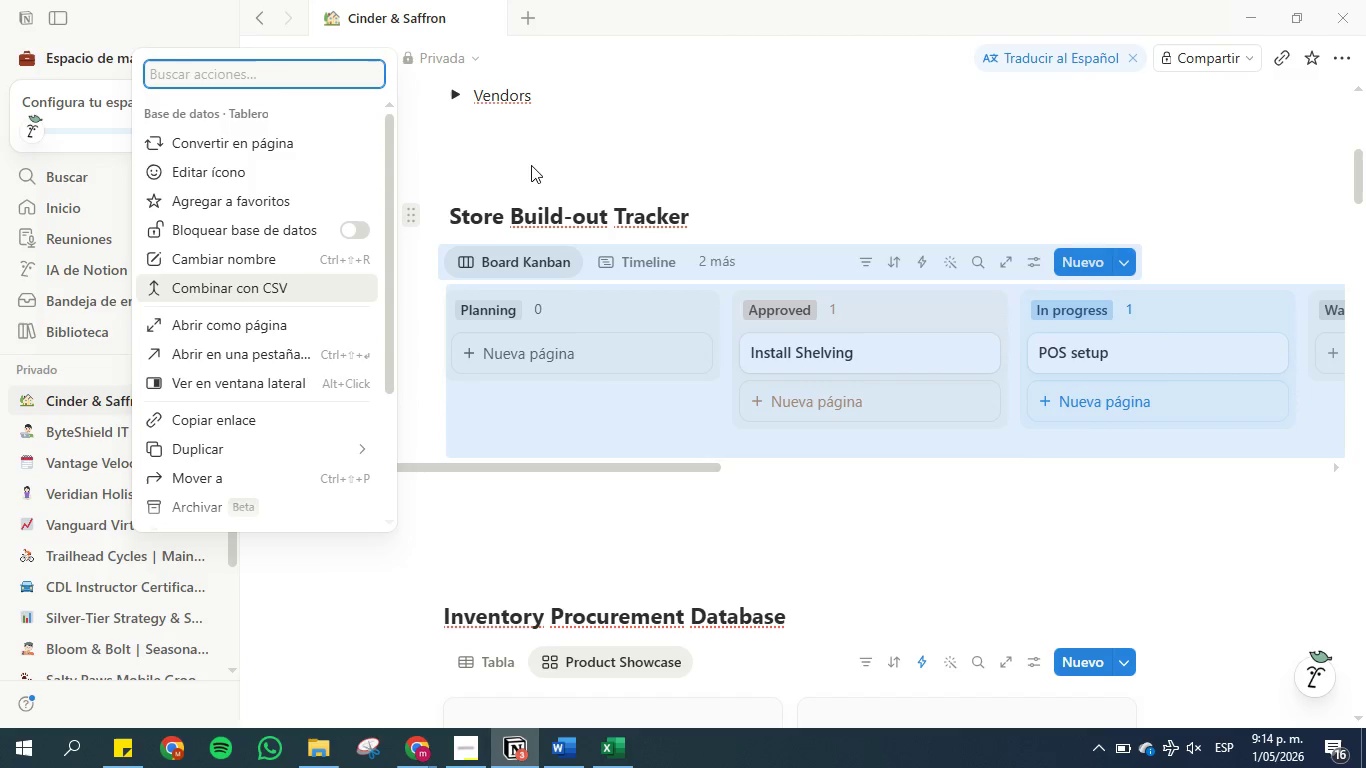 
left_click([540, 162])
 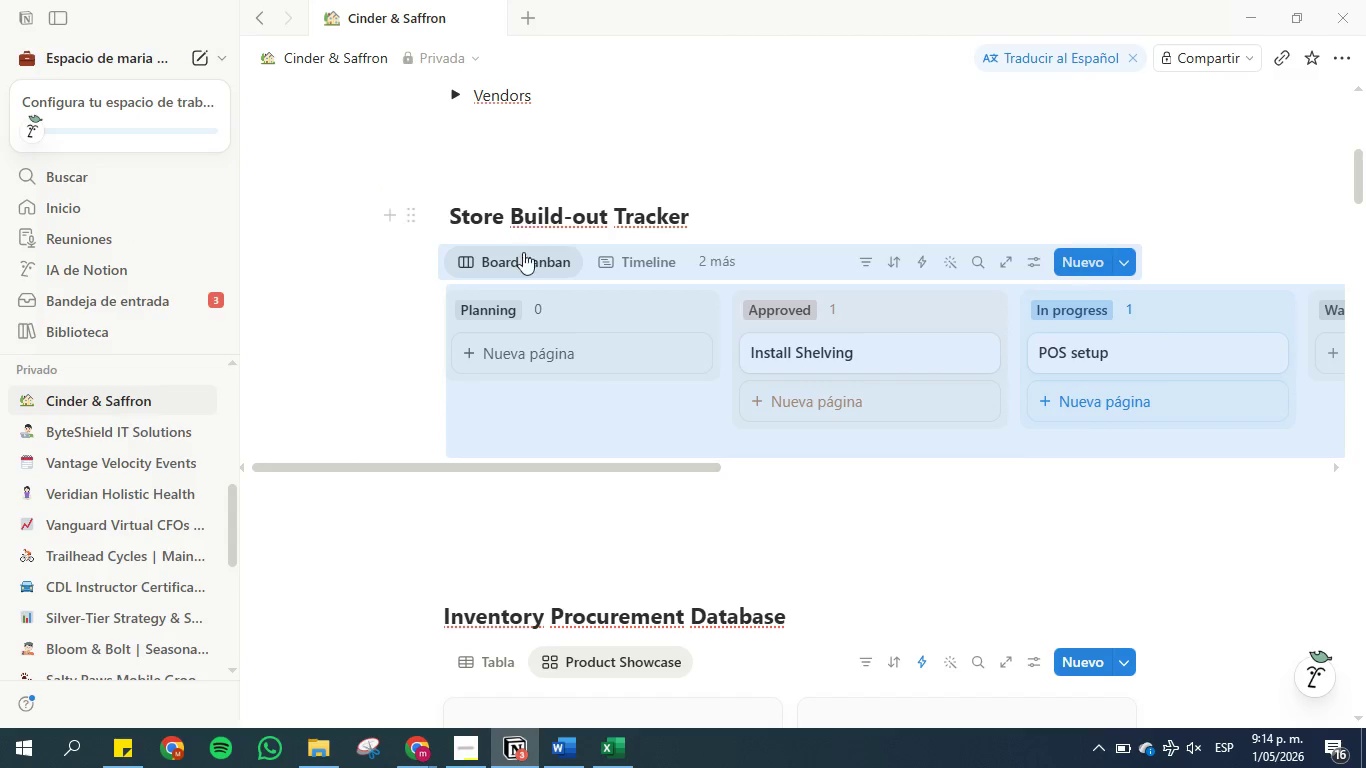 
left_click([519, 269])
 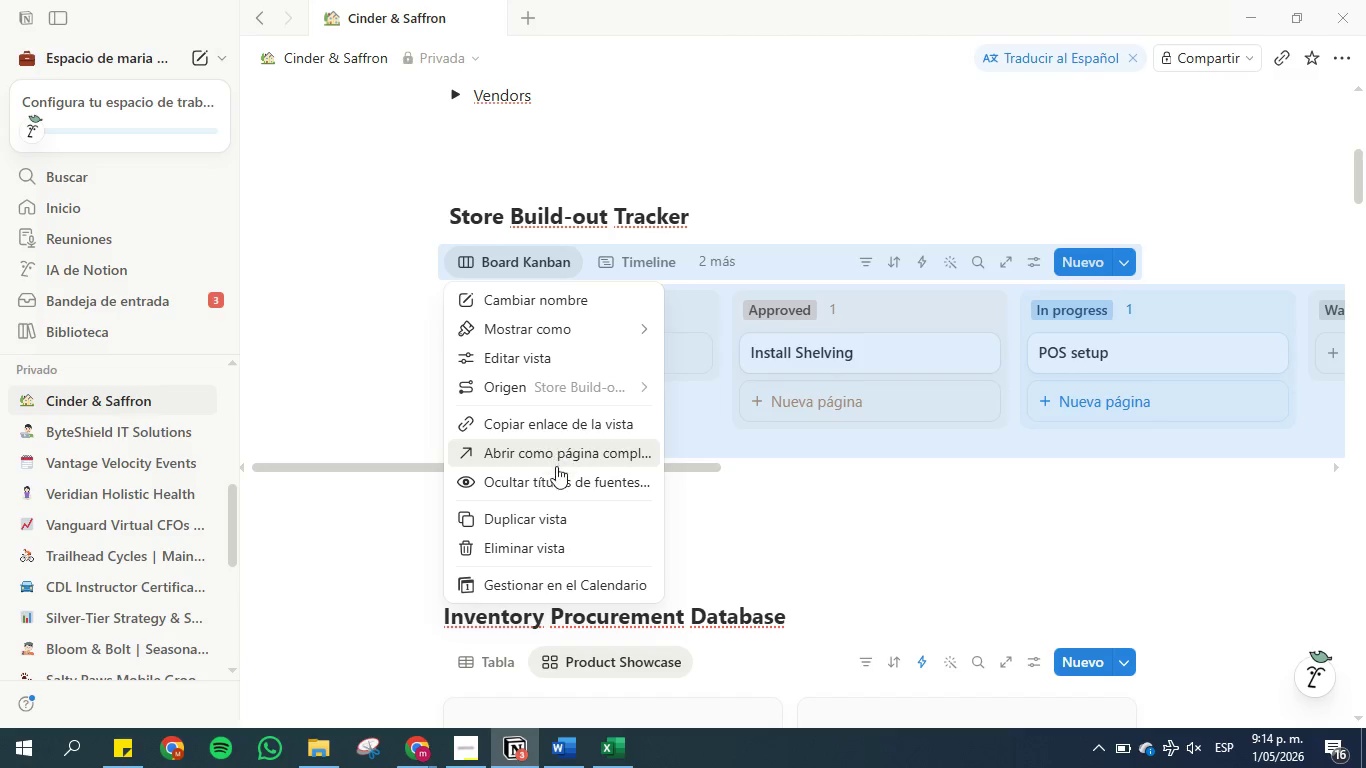 
wait(6.02)
 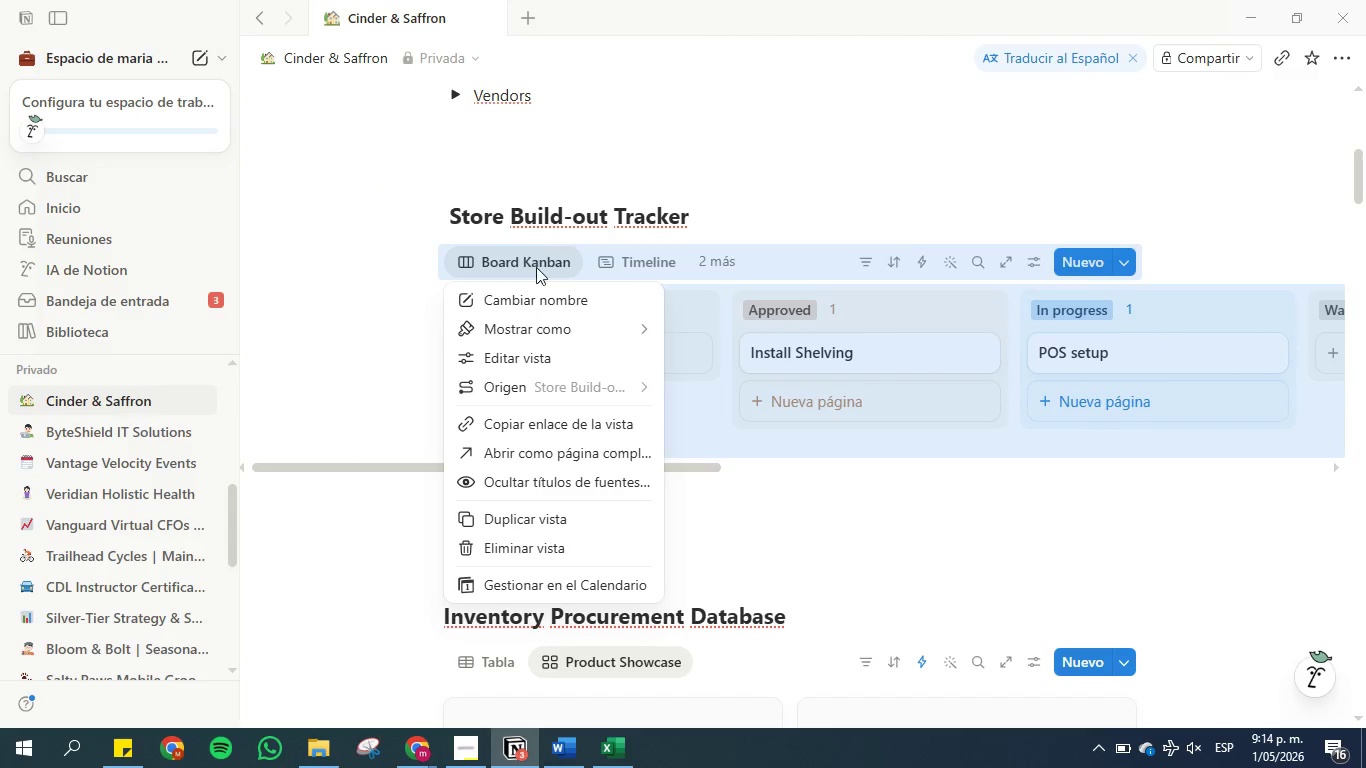 
left_click([740, 177])
 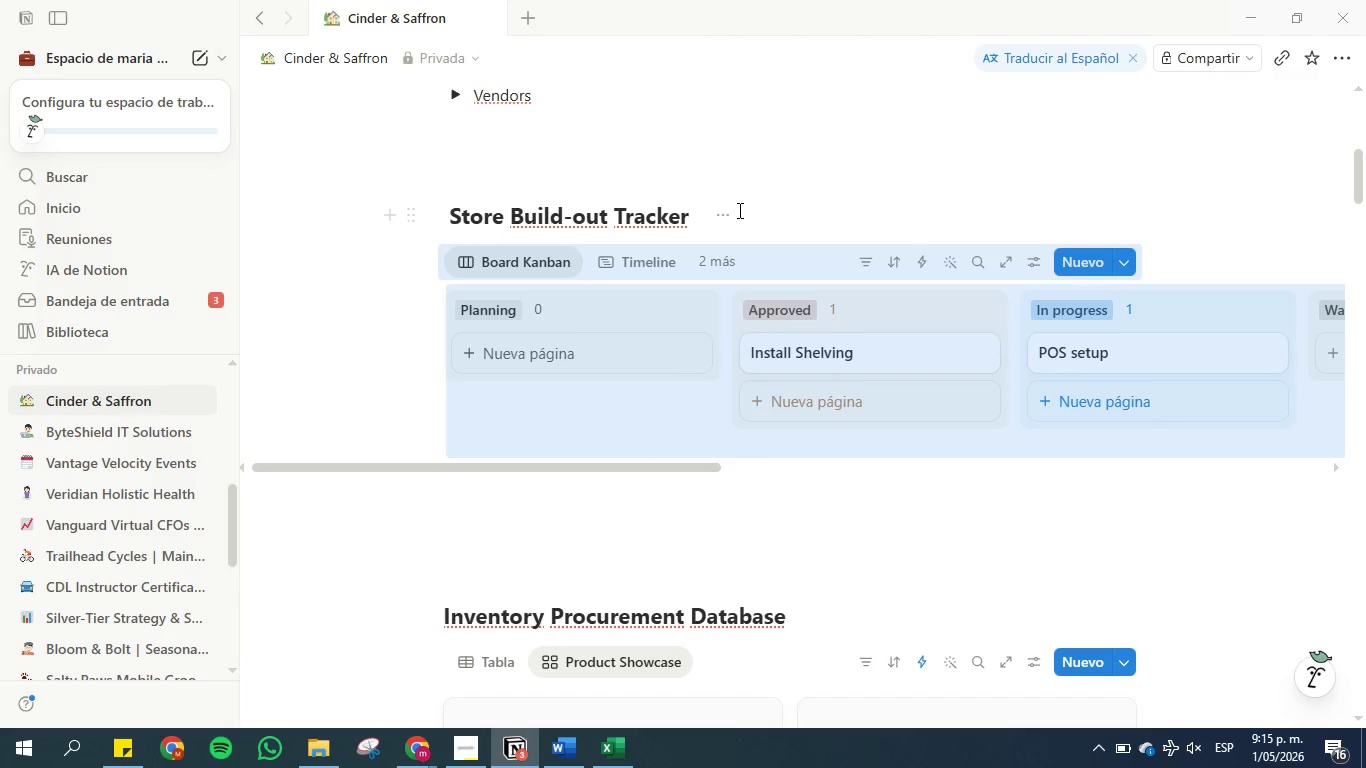 
left_click([738, 197])
 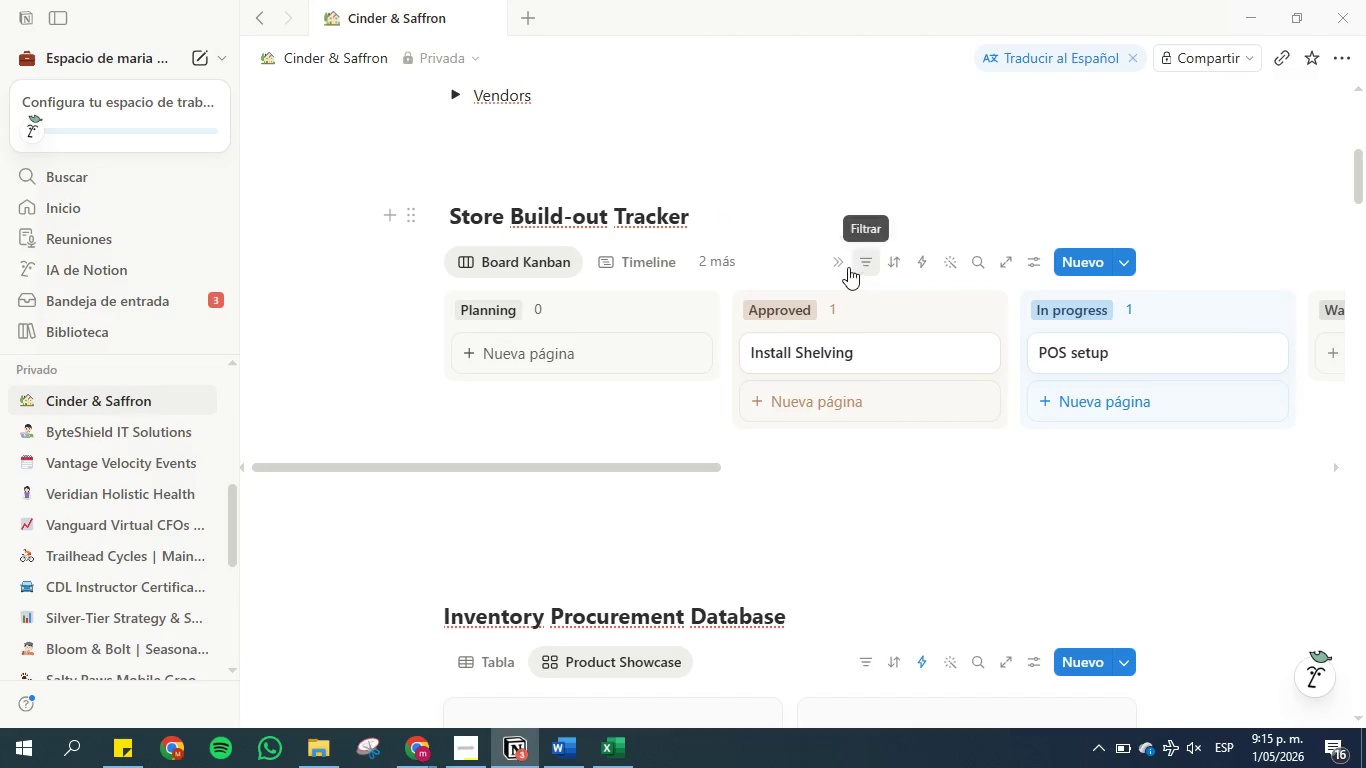 
left_click([1040, 261])
 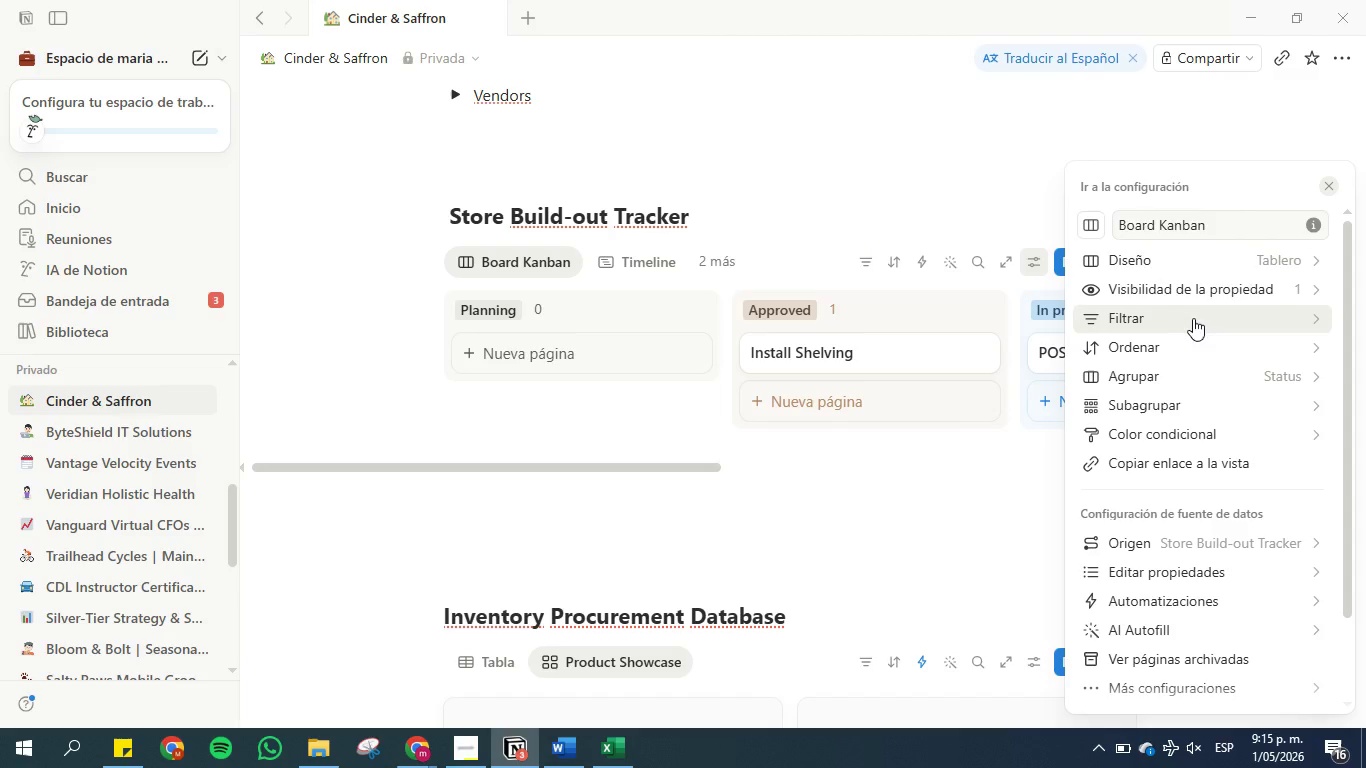 
scroll: coordinate [1205, 344], scroll_direction: down, amount: 1.0
 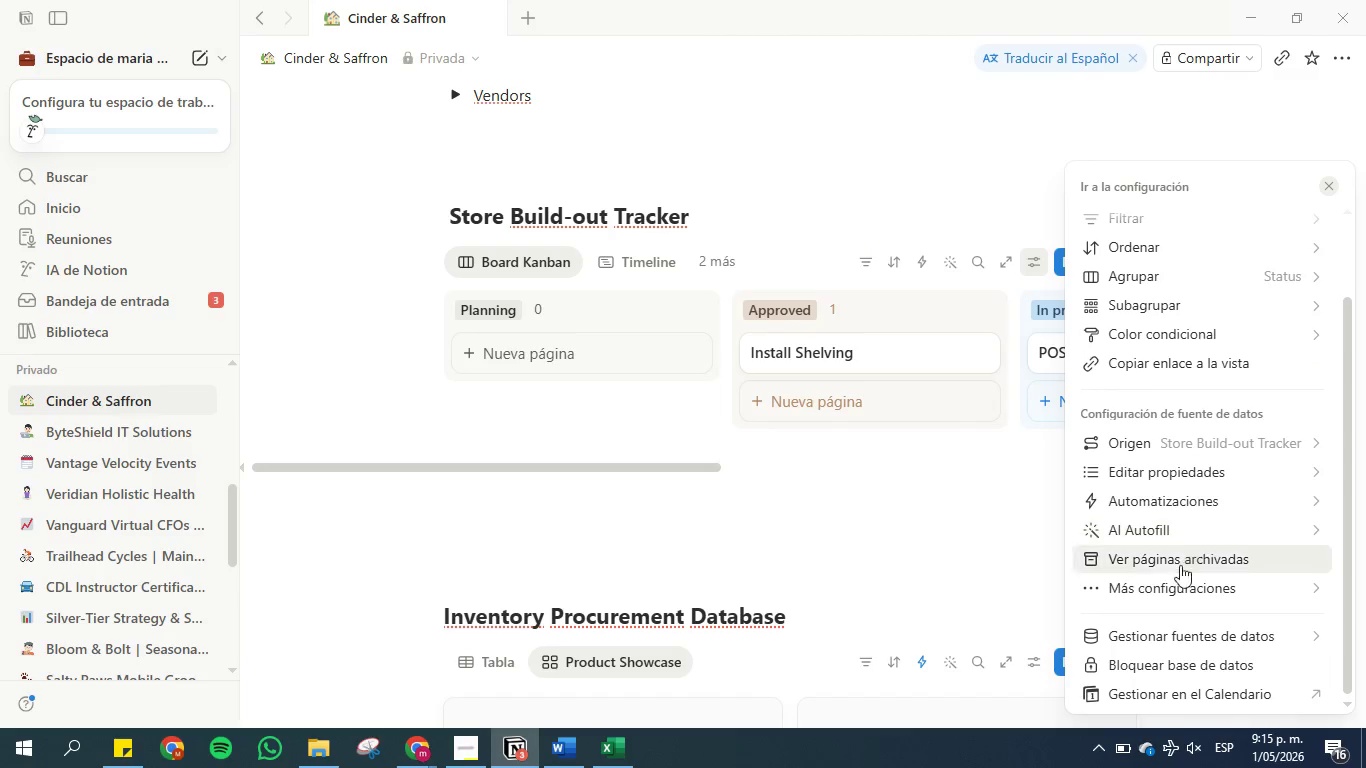 
left_click([1181, 582])
 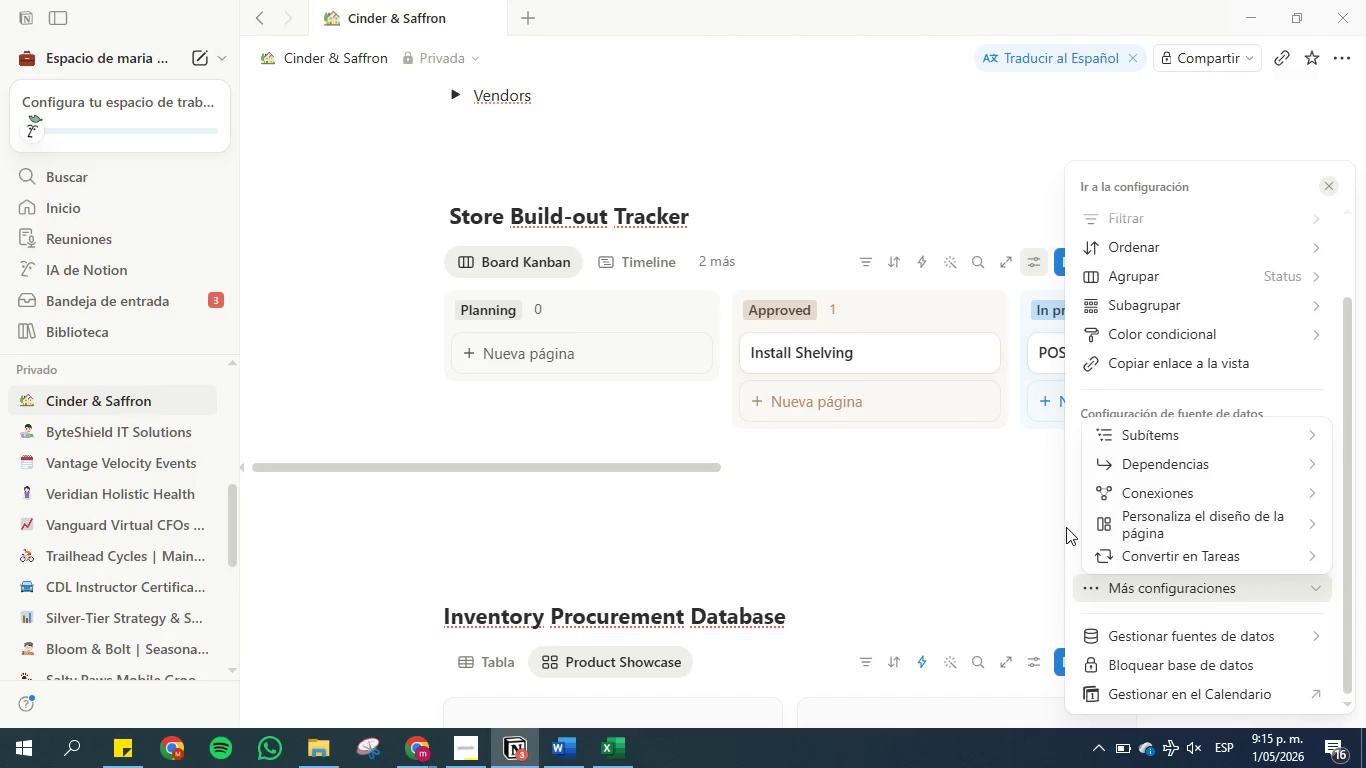 
left_click([995, 153])
 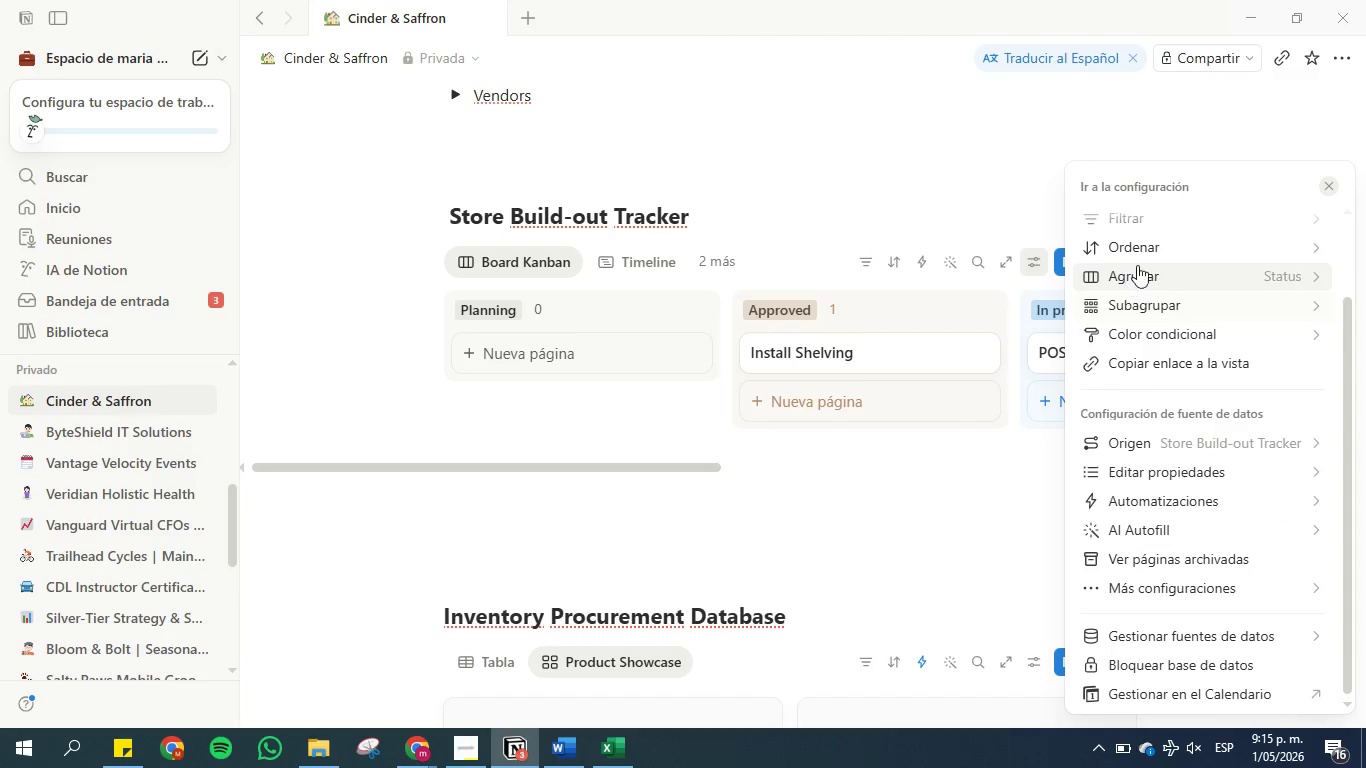 
scroll: coordinate [1149, 266], scroll_direction: up, amount: 6.0
 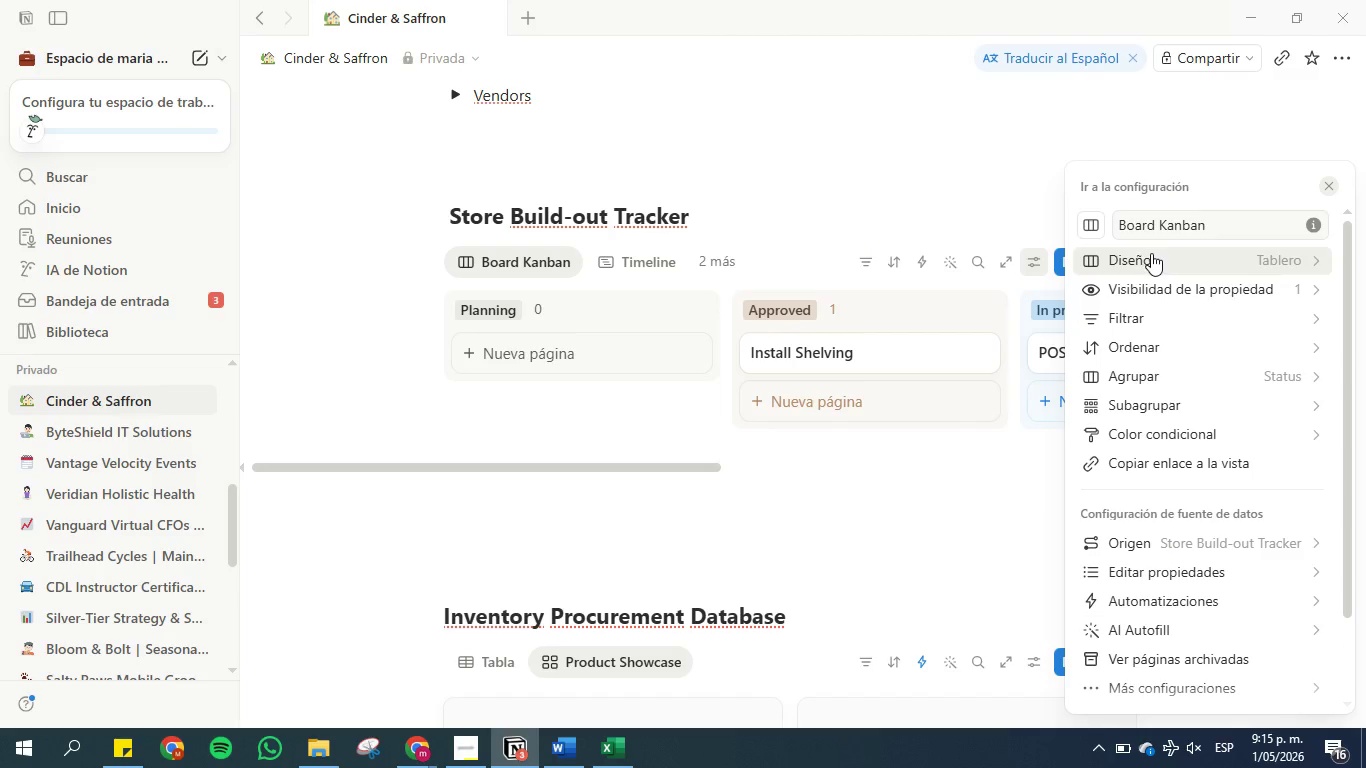 
left_click([1152, 261])
 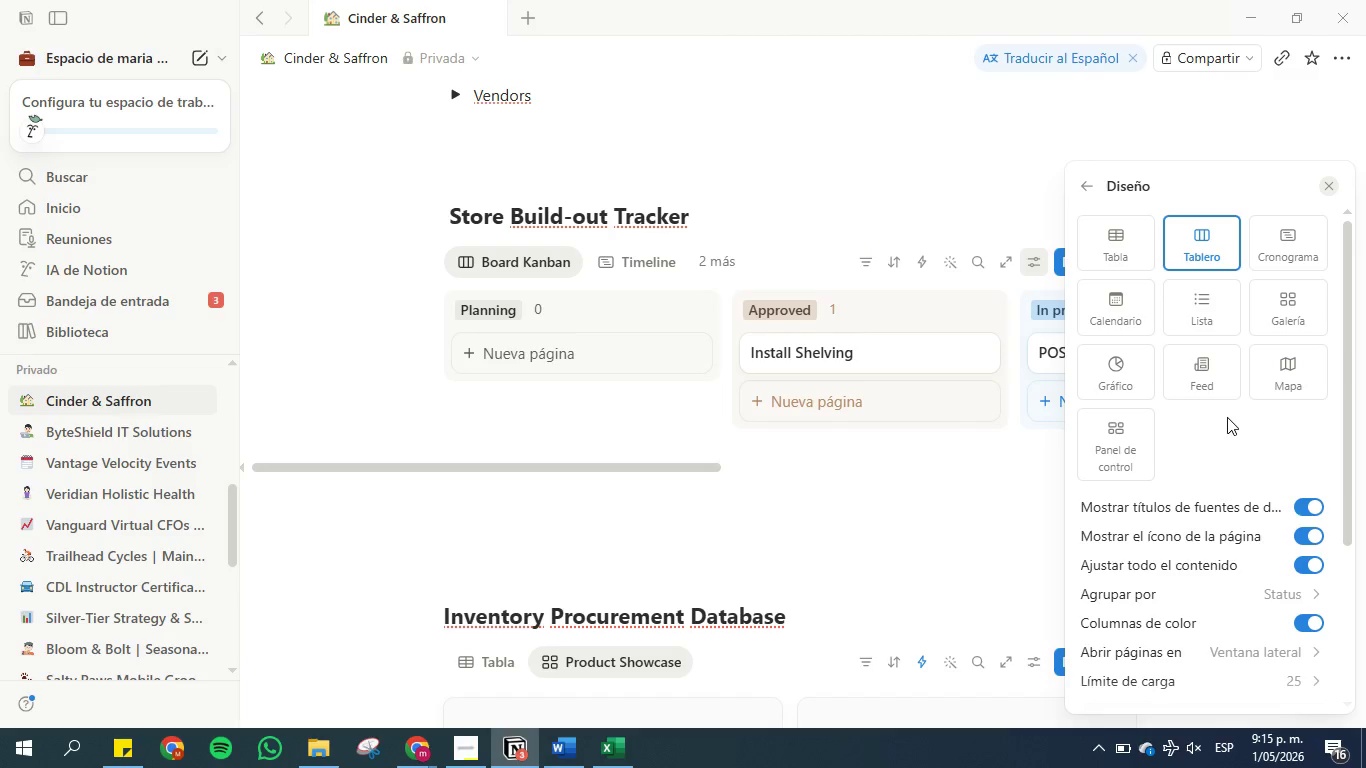 
scroll: coordinate [1217, 412], scroll_direction: down, amount: 2.0
 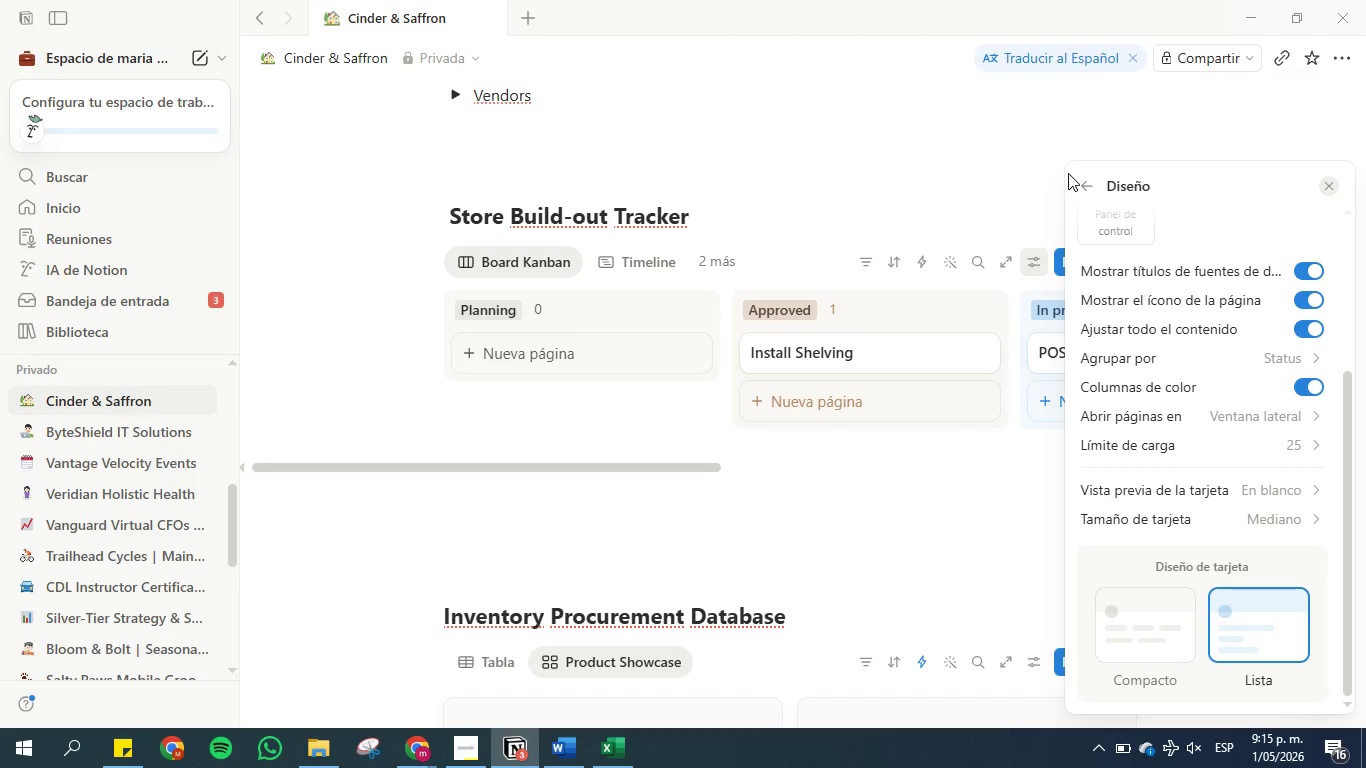 
left_click([1066, 138])
 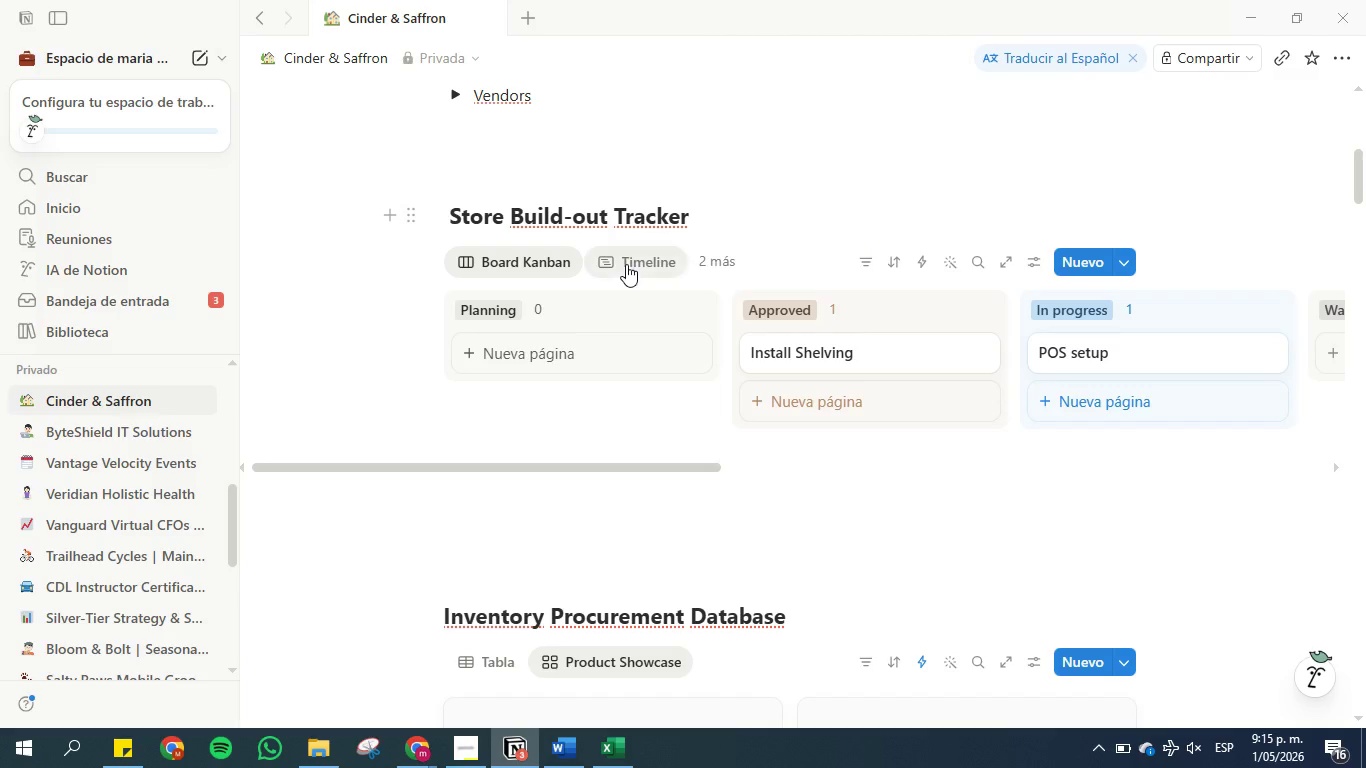 
left_click([785, 182])
 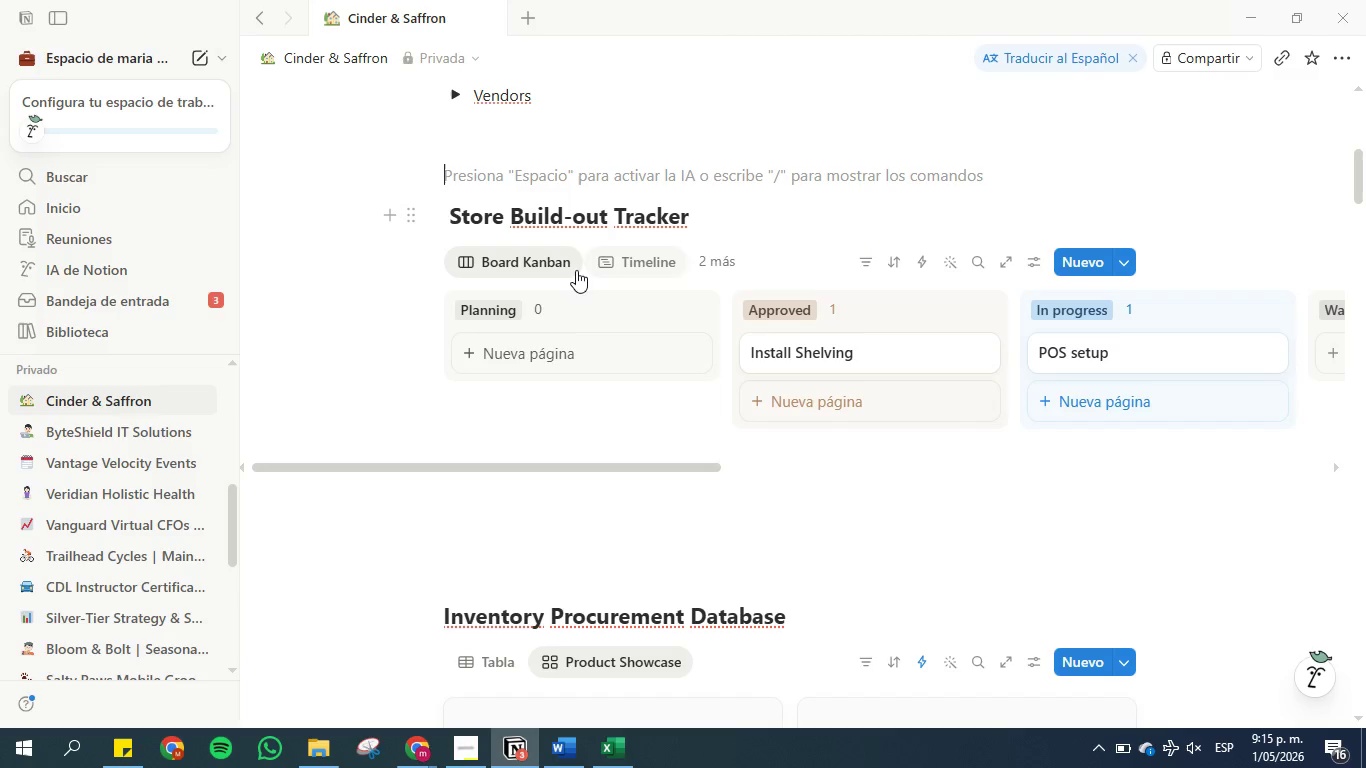 
left_click([637, 263])
 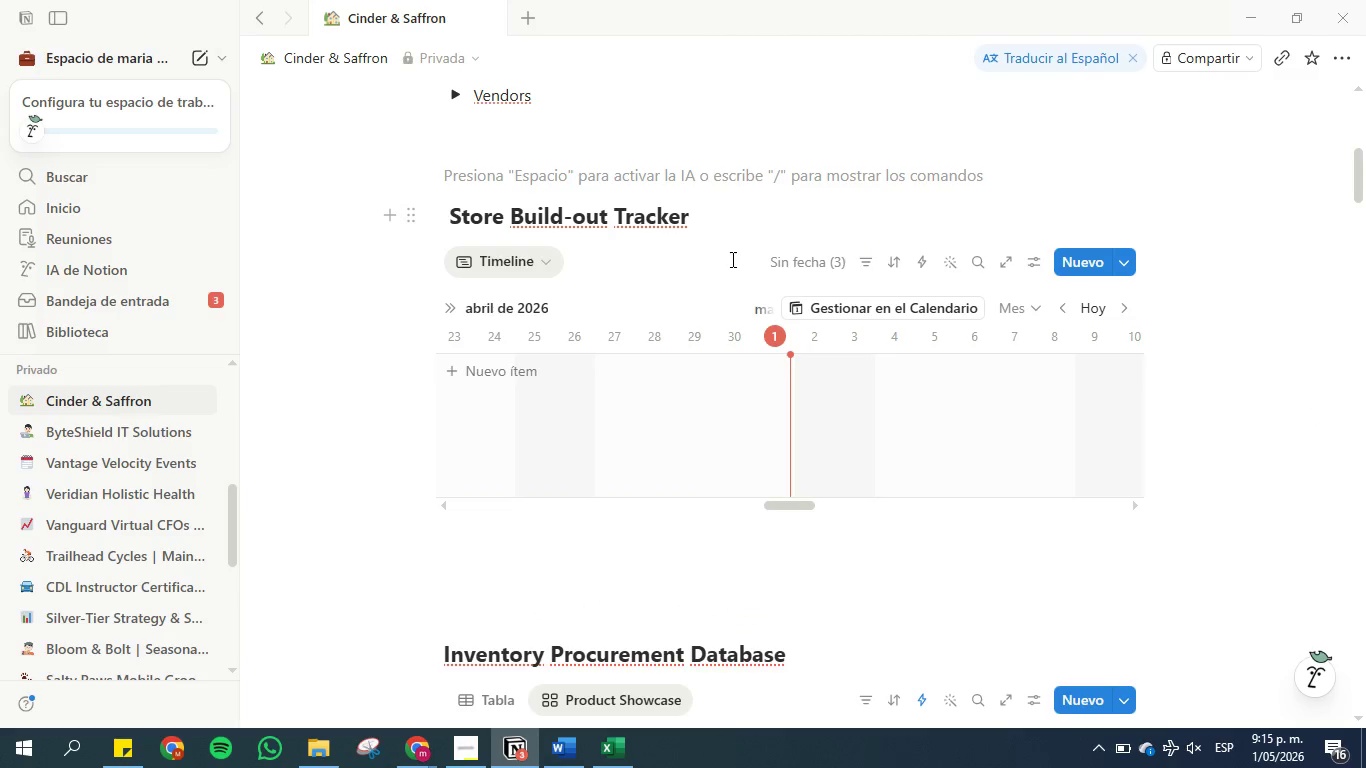 
left_click([543, 265])
 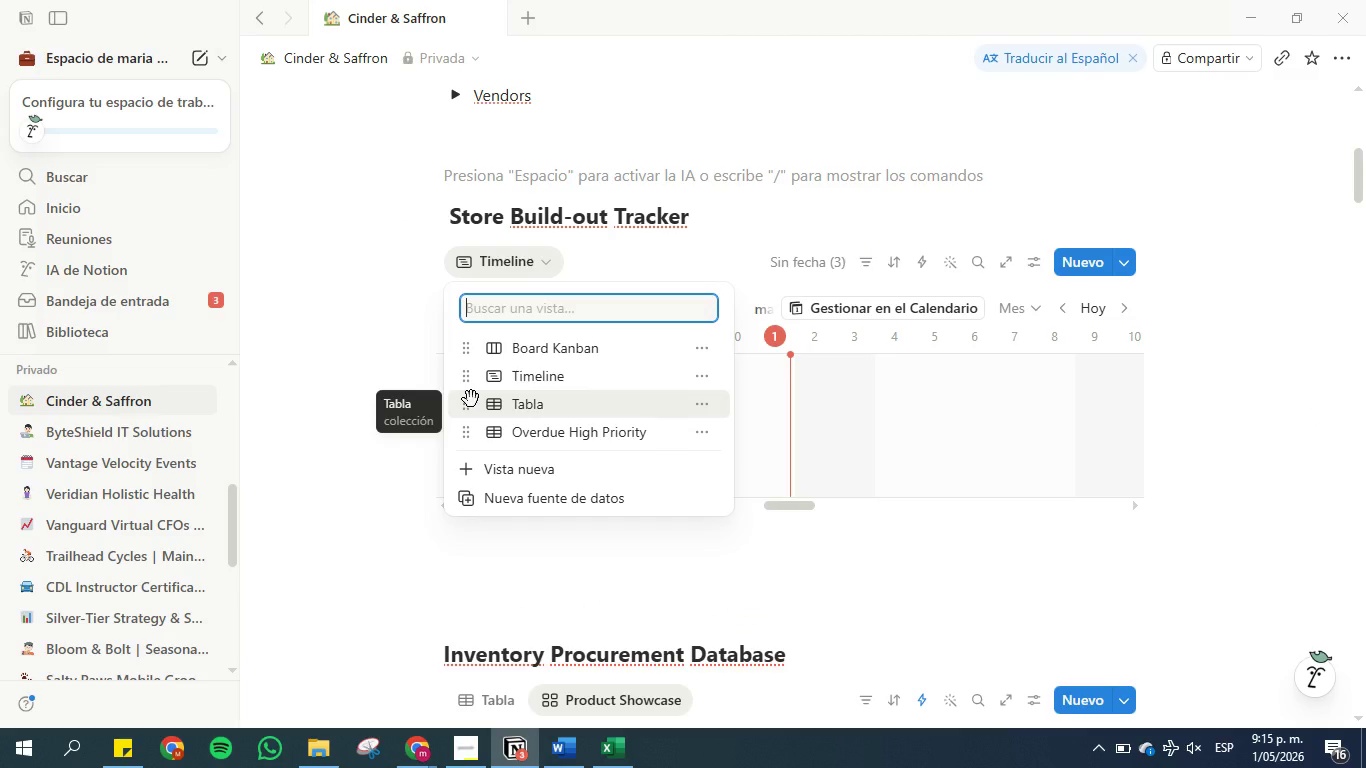 
left_click_drag(start_coordinate=[471, 399], to_coordinate=[473, 348])
 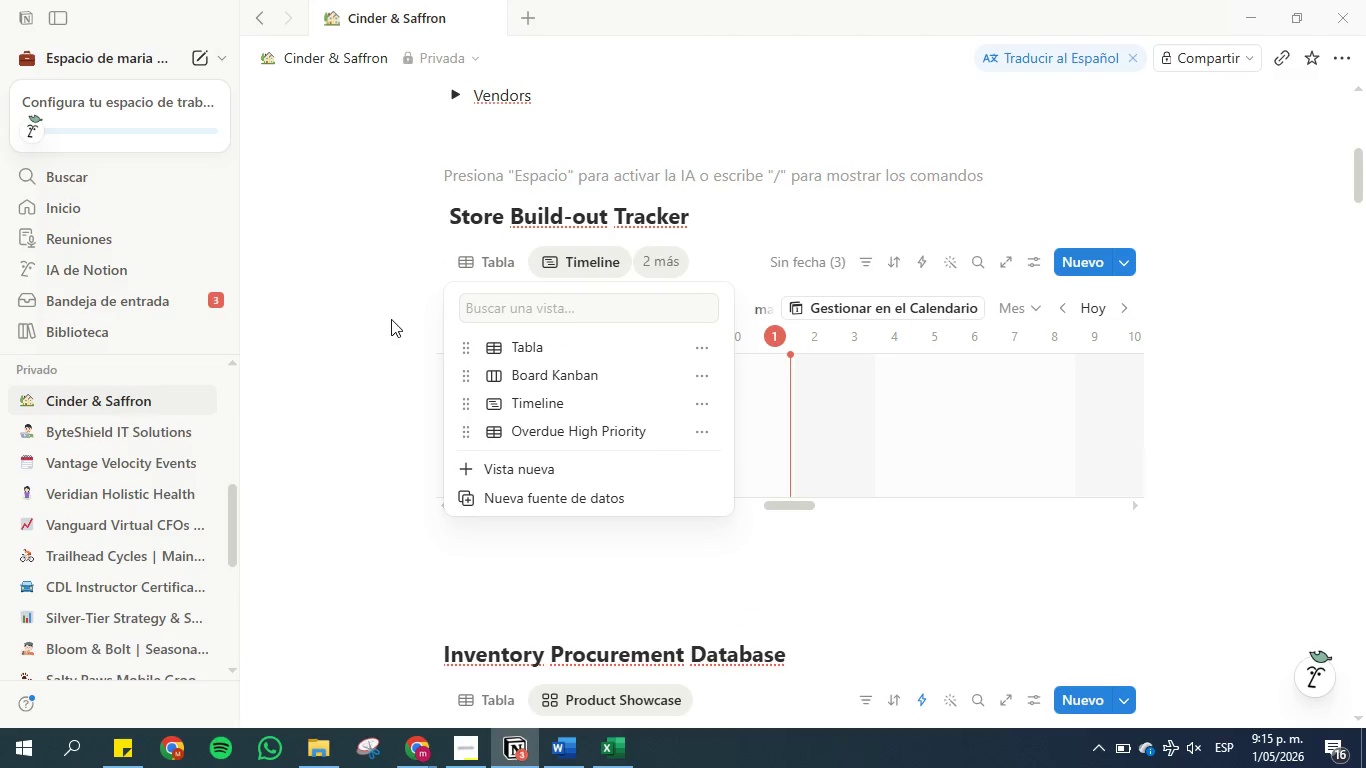 
left_click([391, 319])
 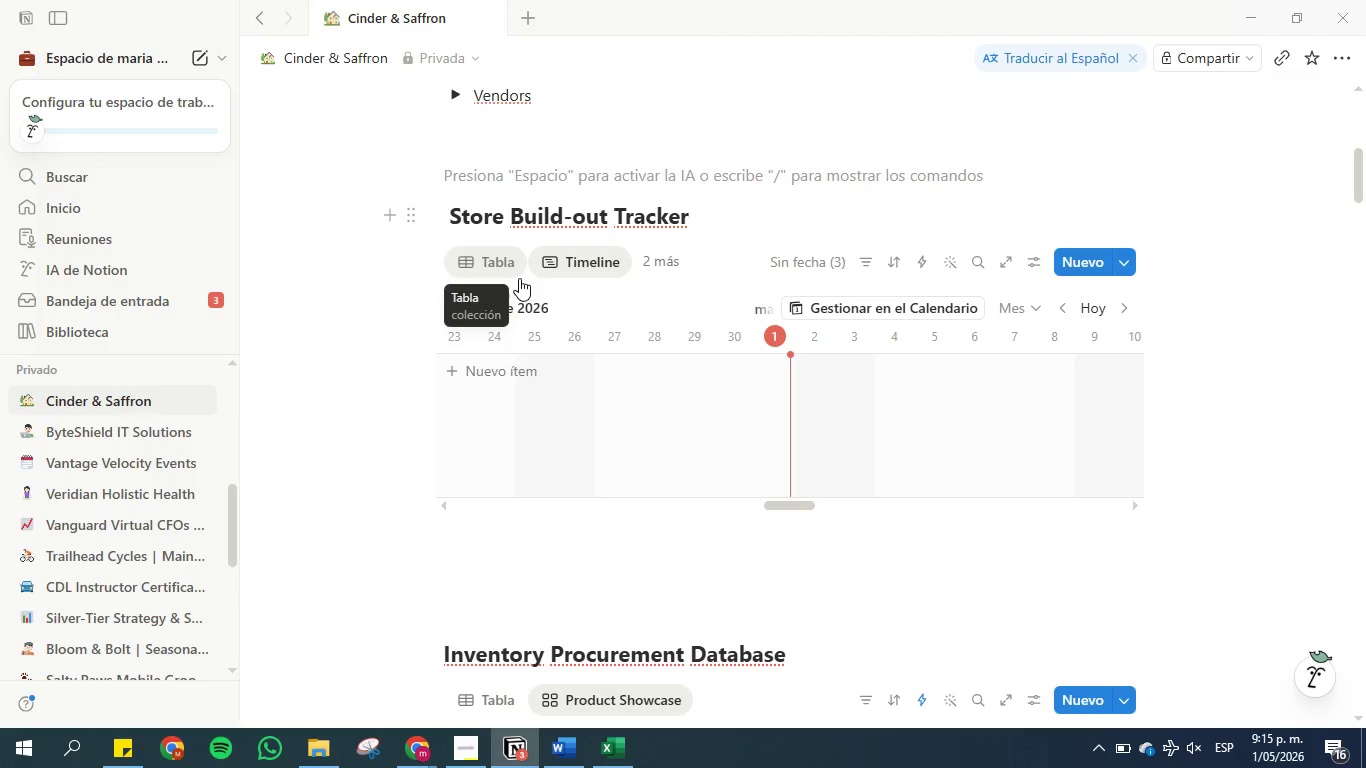 
left_click([499, 248])
 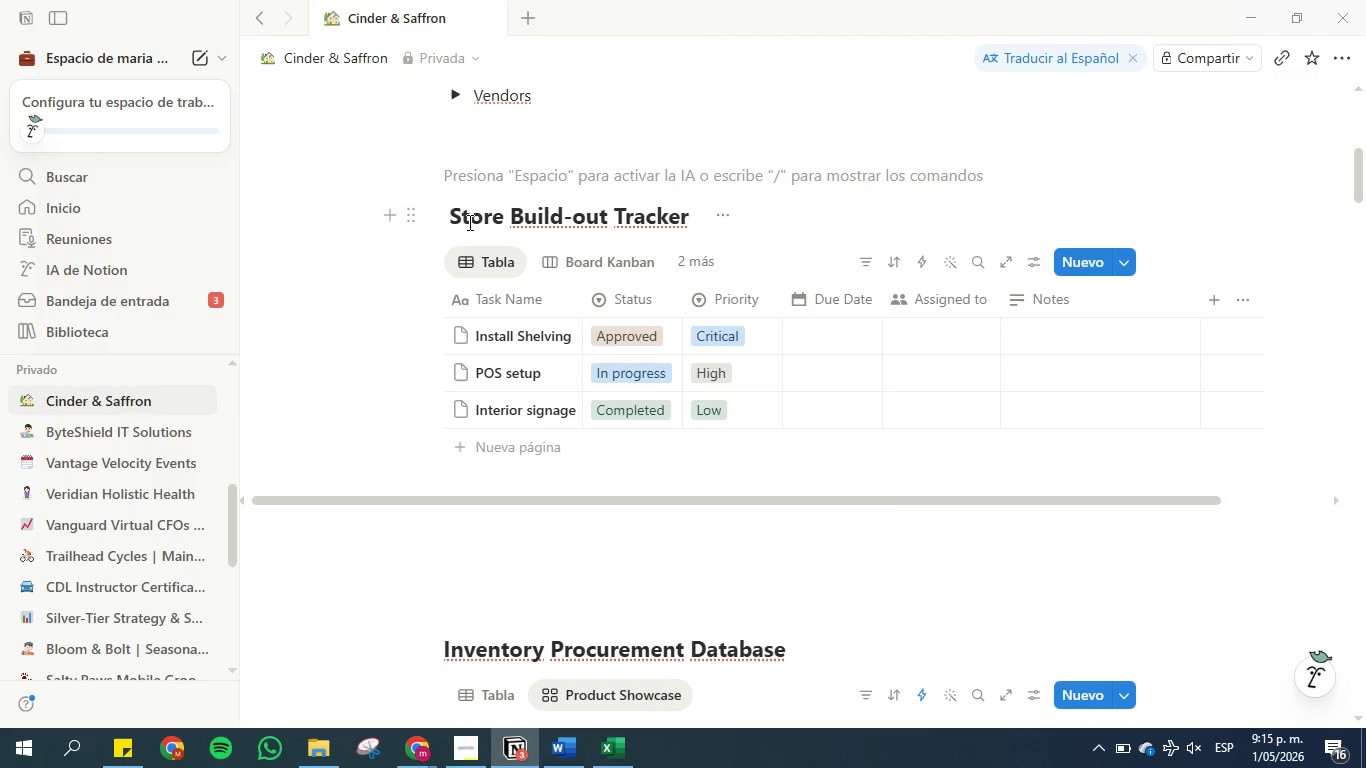 
left_click_drag(start_coordinate=[452, 217], to_coordinate=[691, 212])
 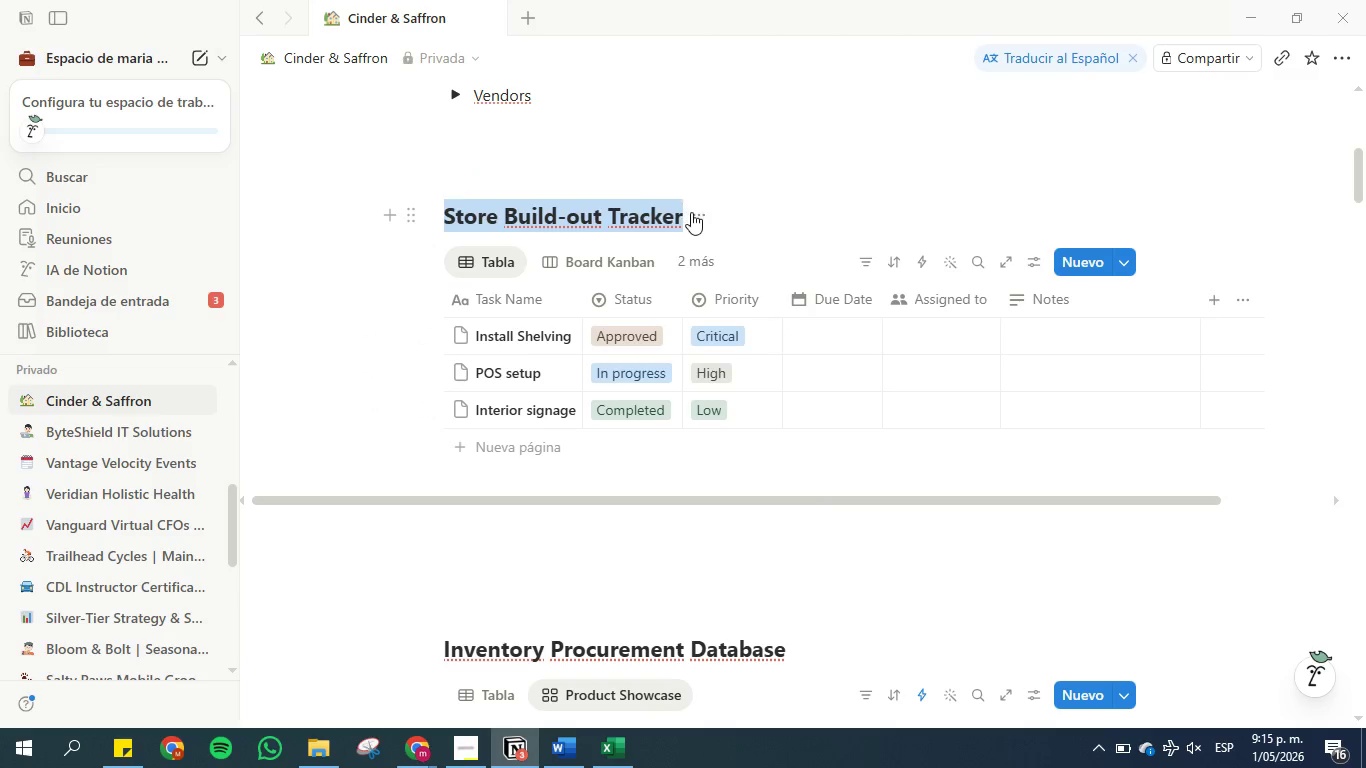 
key(Control+C)
 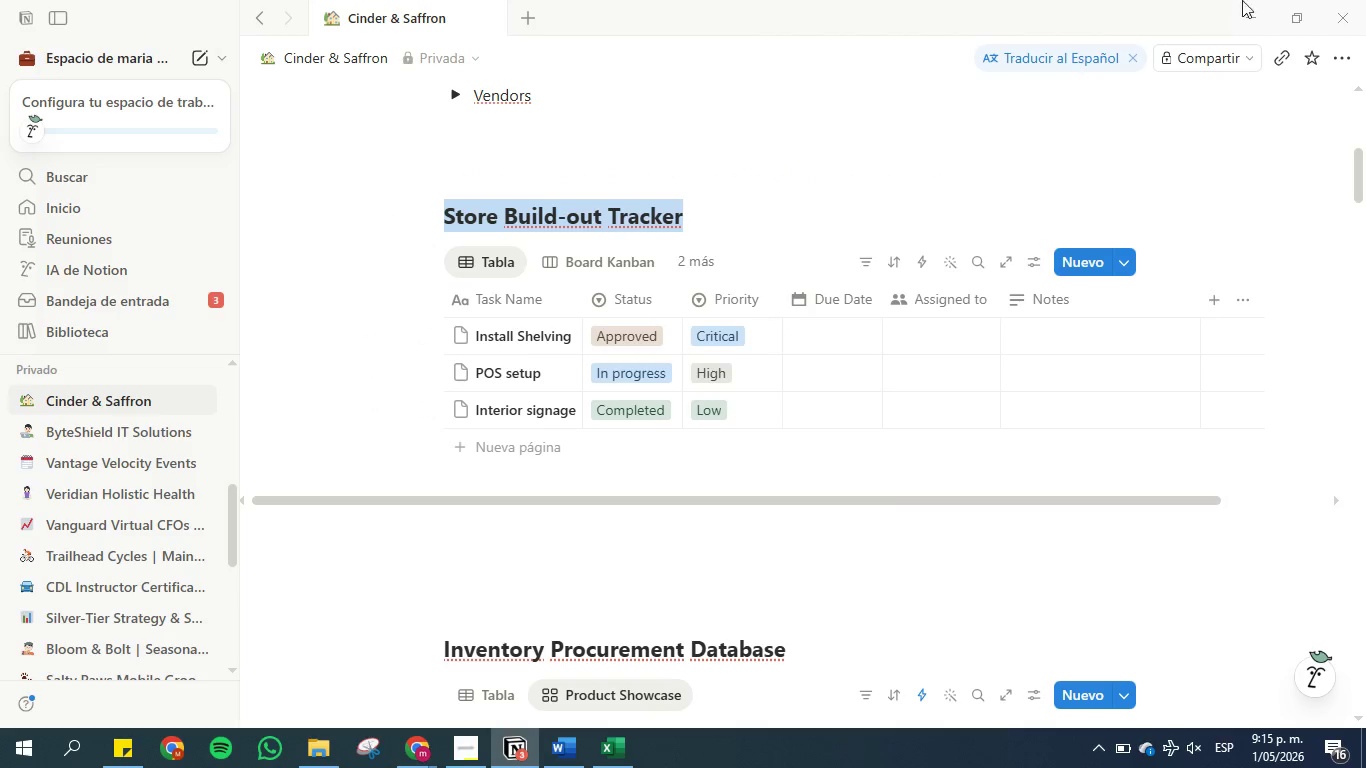 
left_click([1261, 0])
 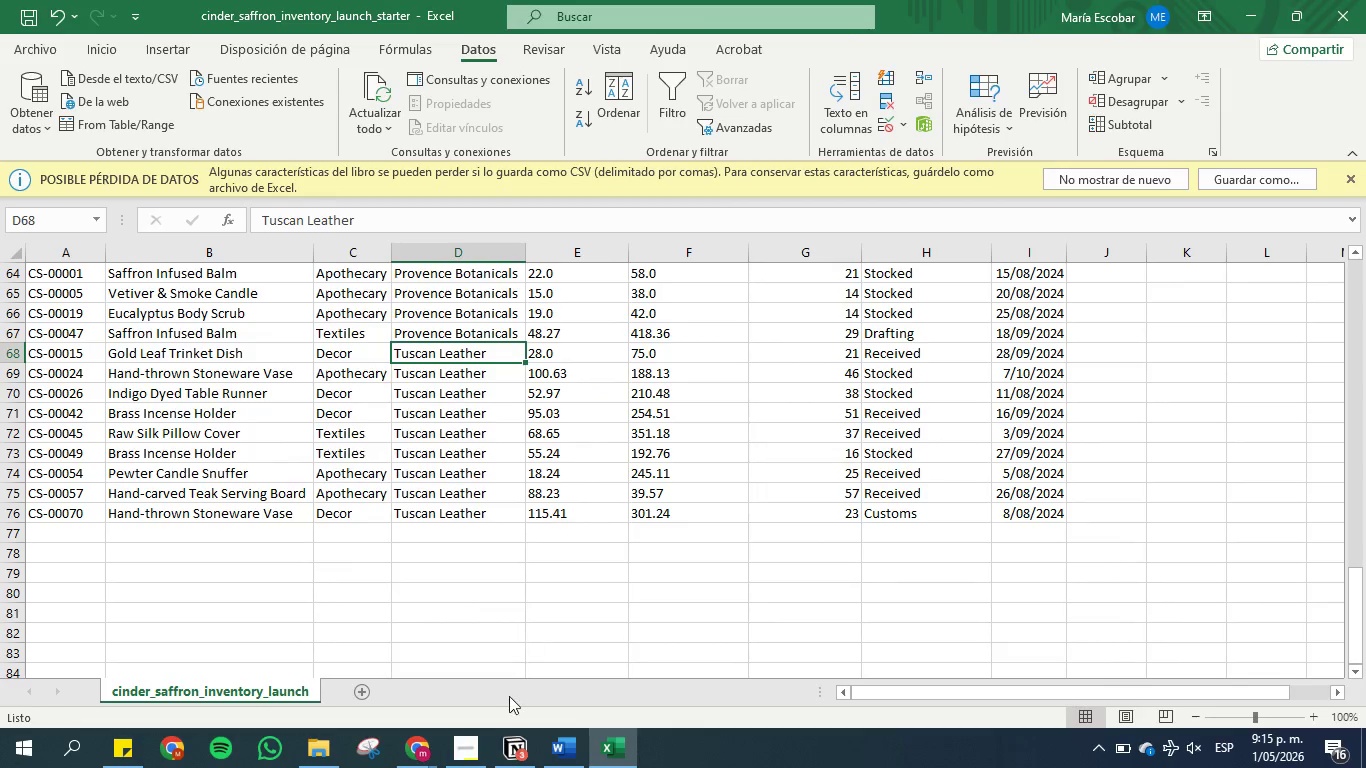 
left_click([420, 740])
 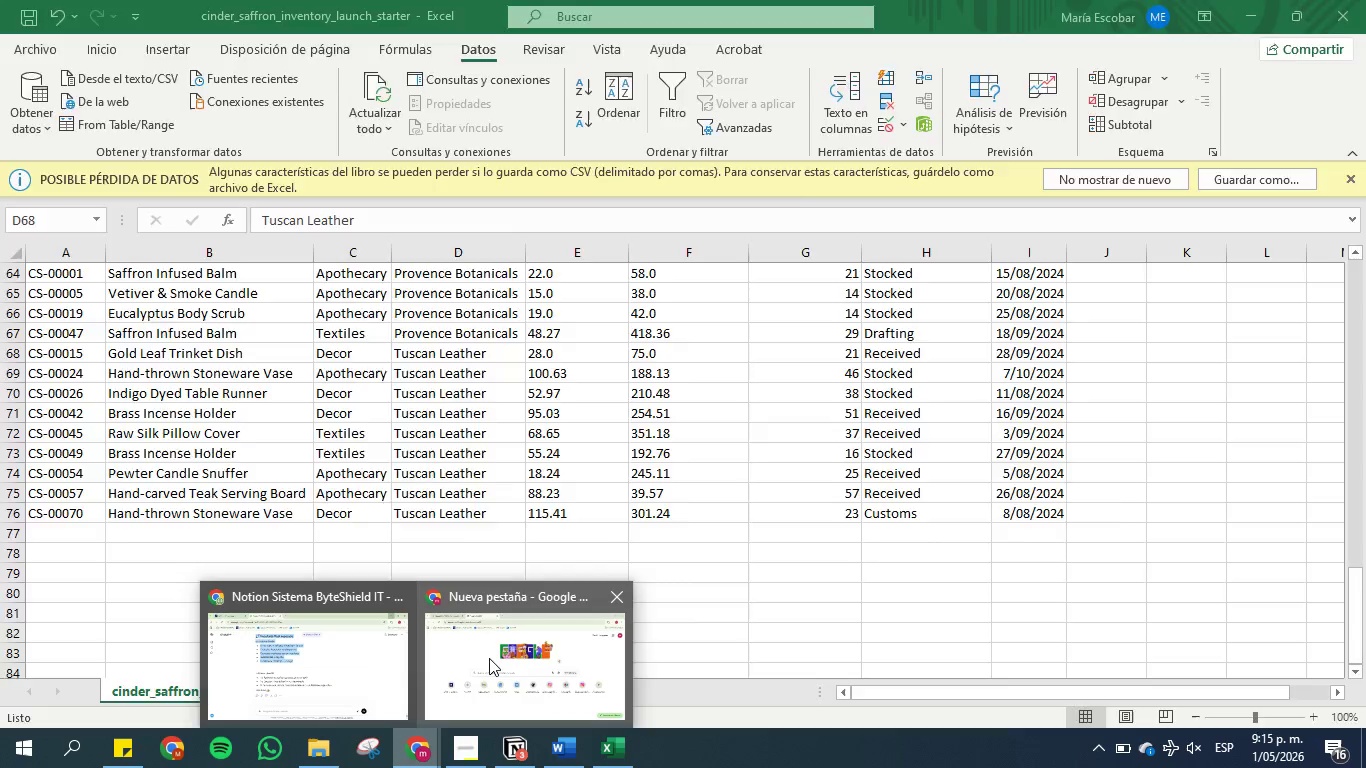 
left_click([489, 658])
 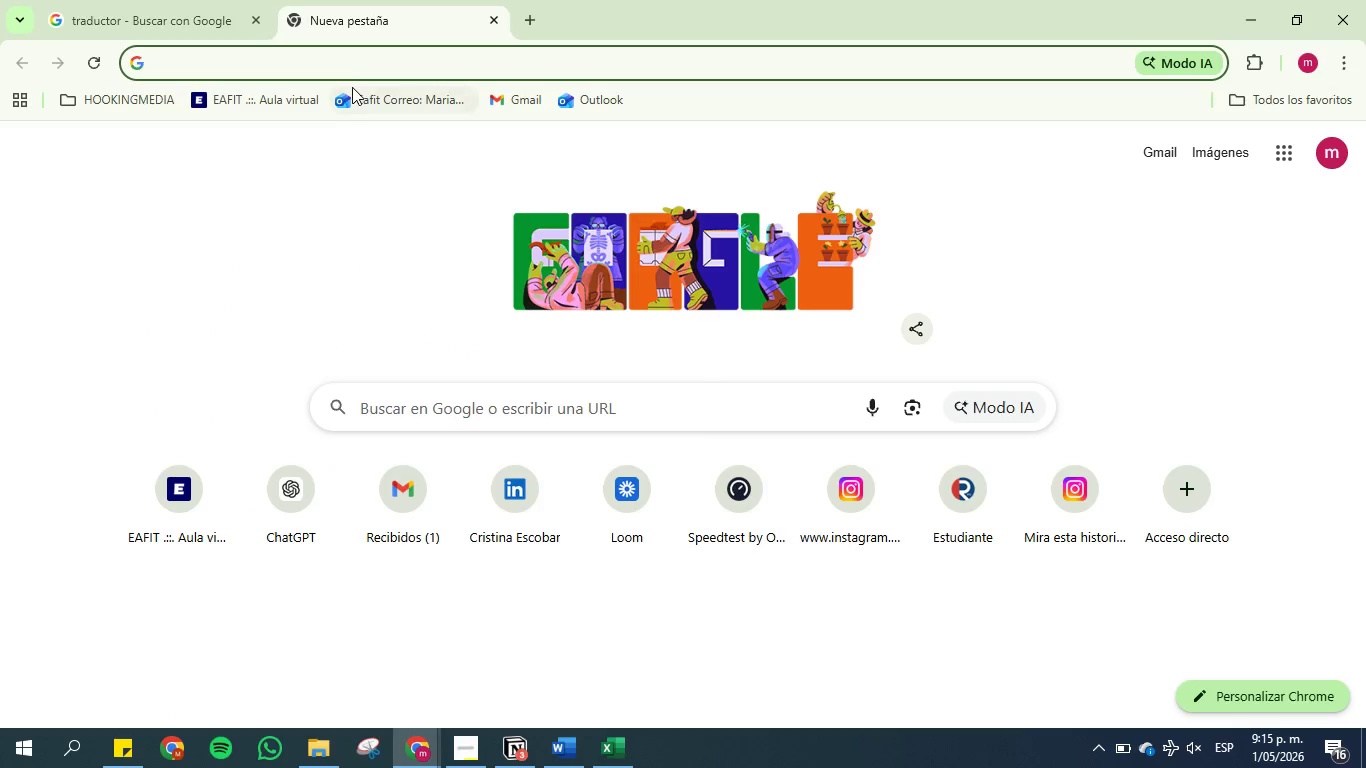 
left_click([352, 60])
 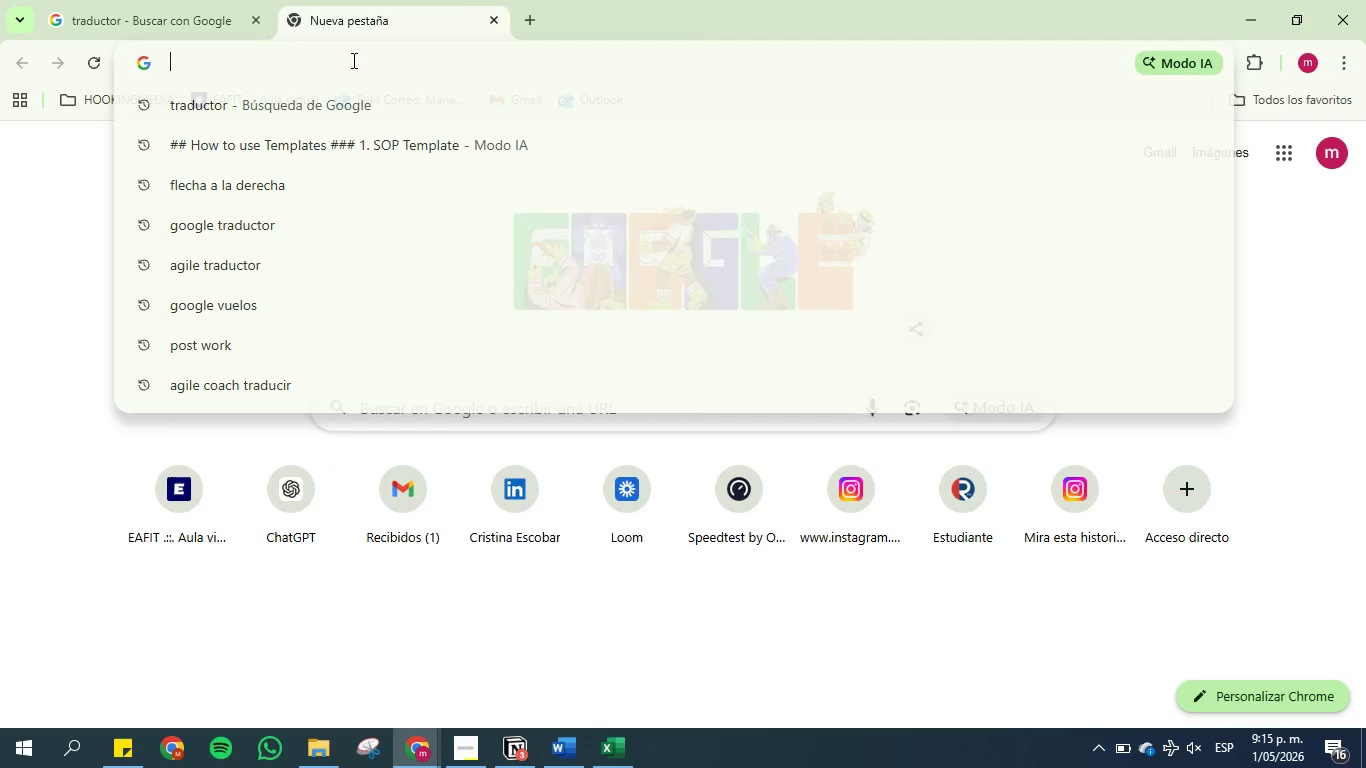 
key(Control+V)
 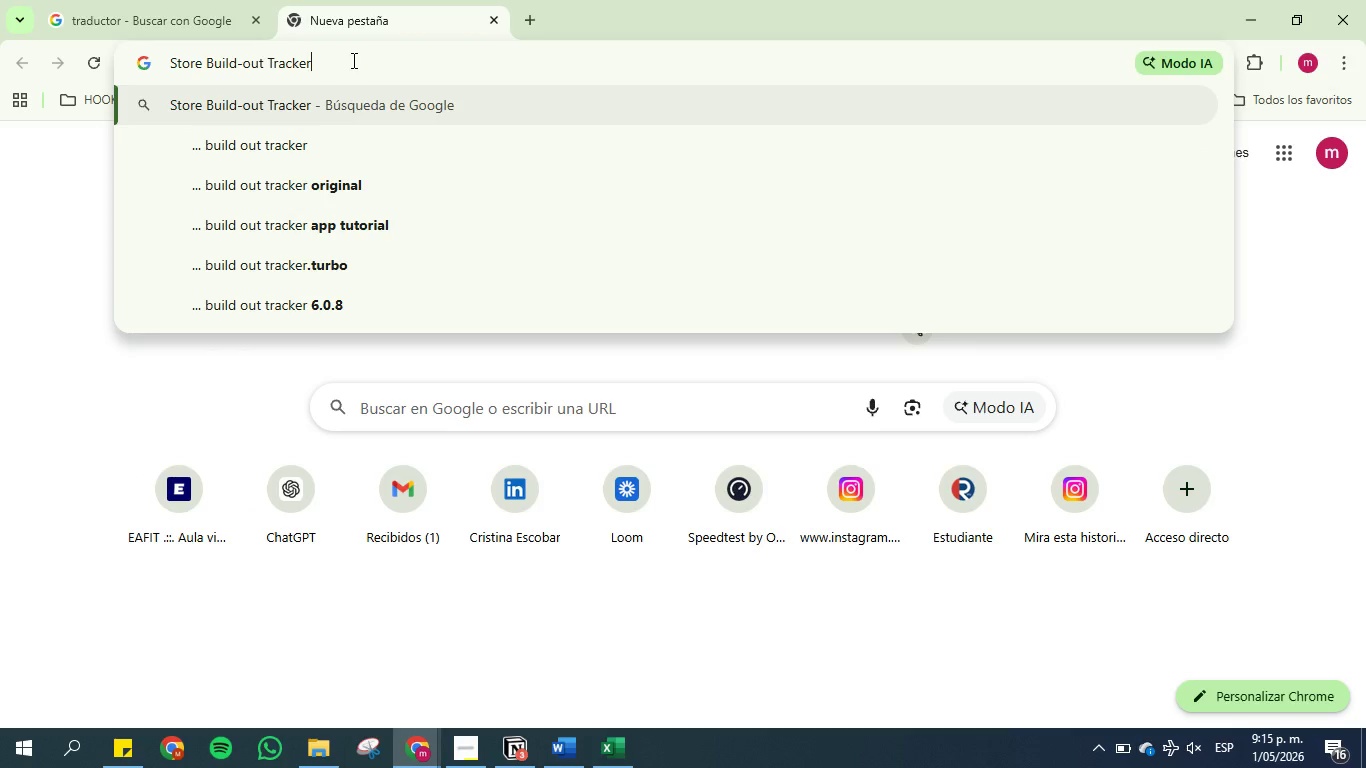 
hold_key(key=Space, duration=0.31)
 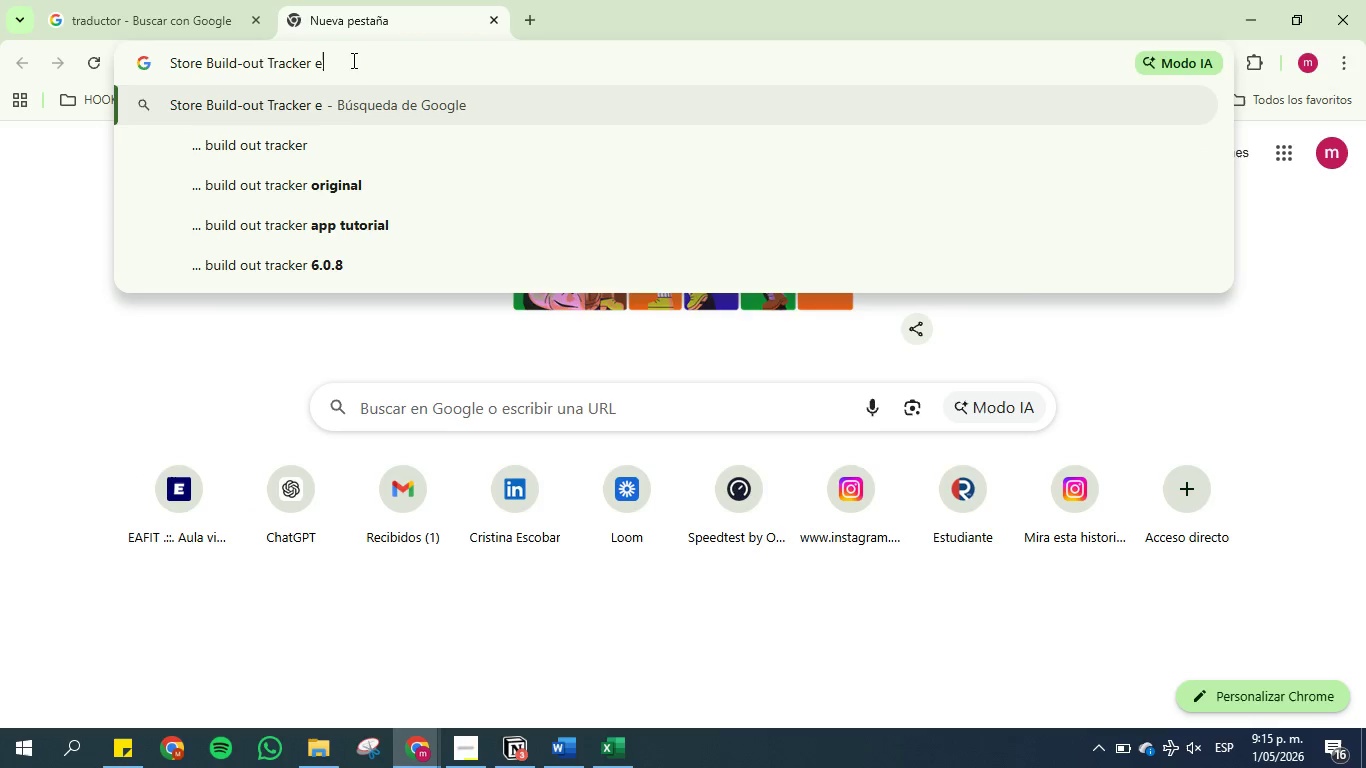 
type(examples )
 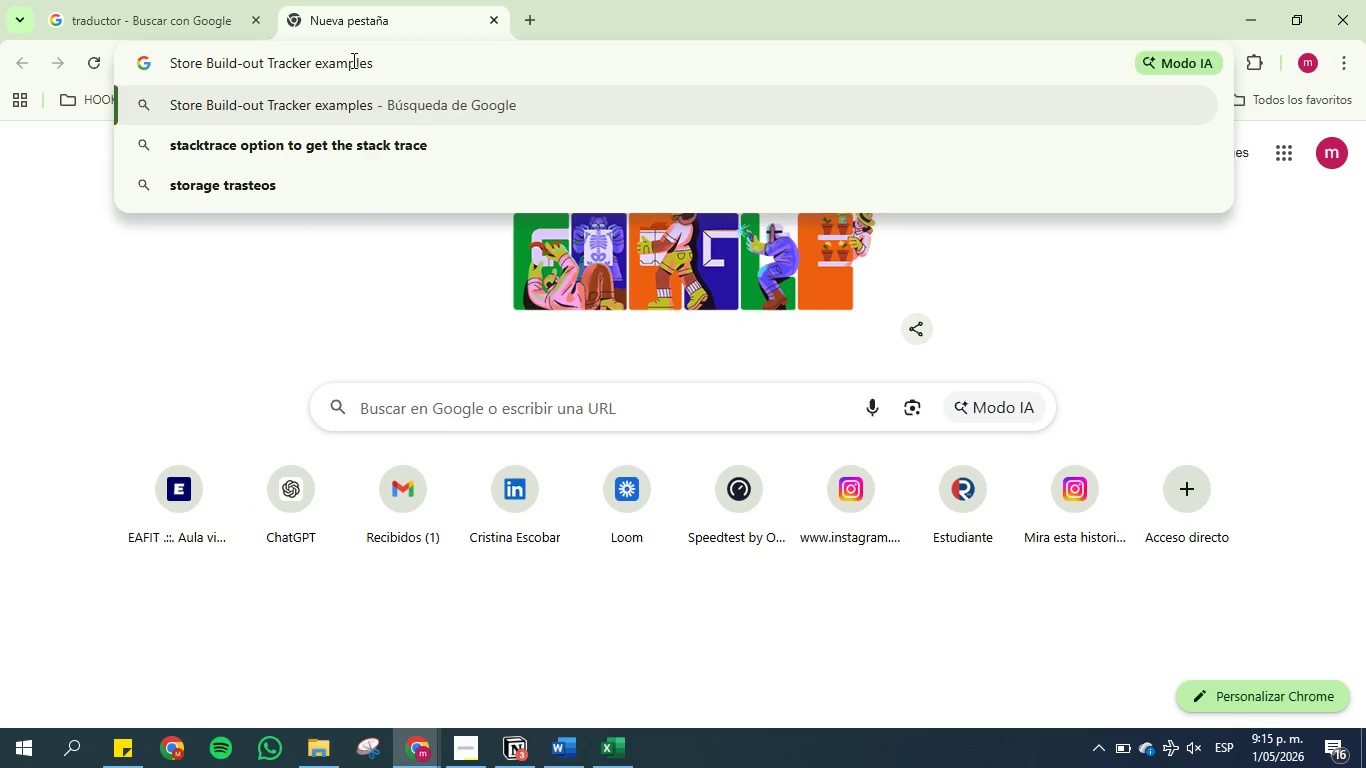 
key(Enter)
 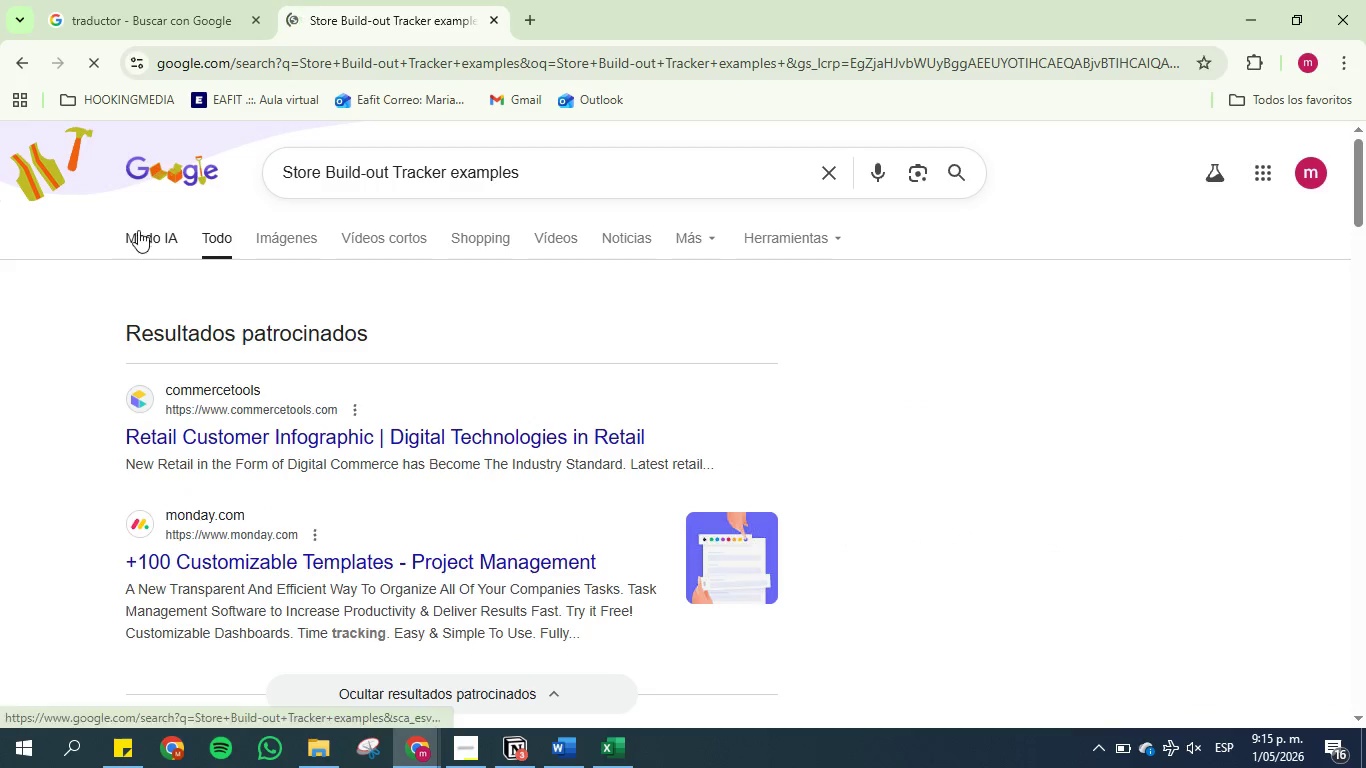 
left_click([145, 229])
 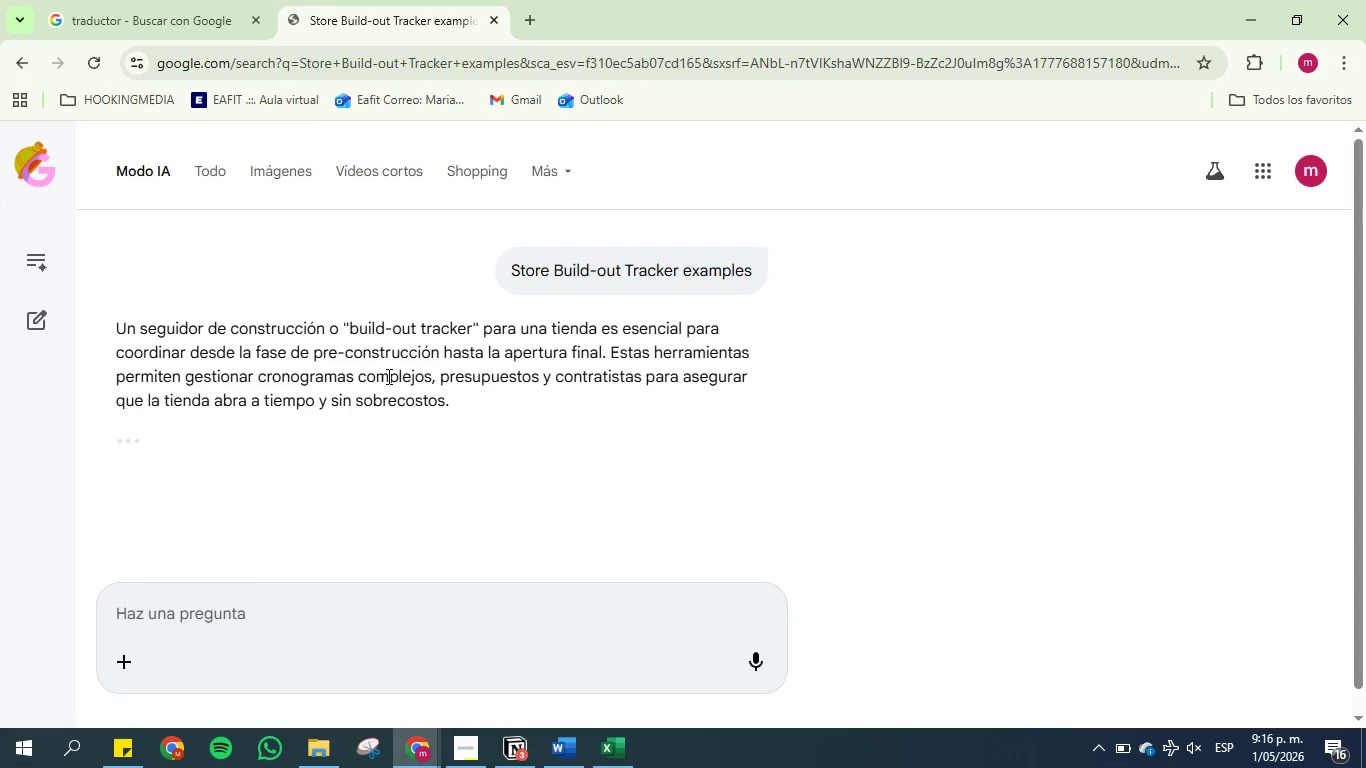 
scroll: coordinate [342, 379], scroll_direction: down, amount: 2.0
 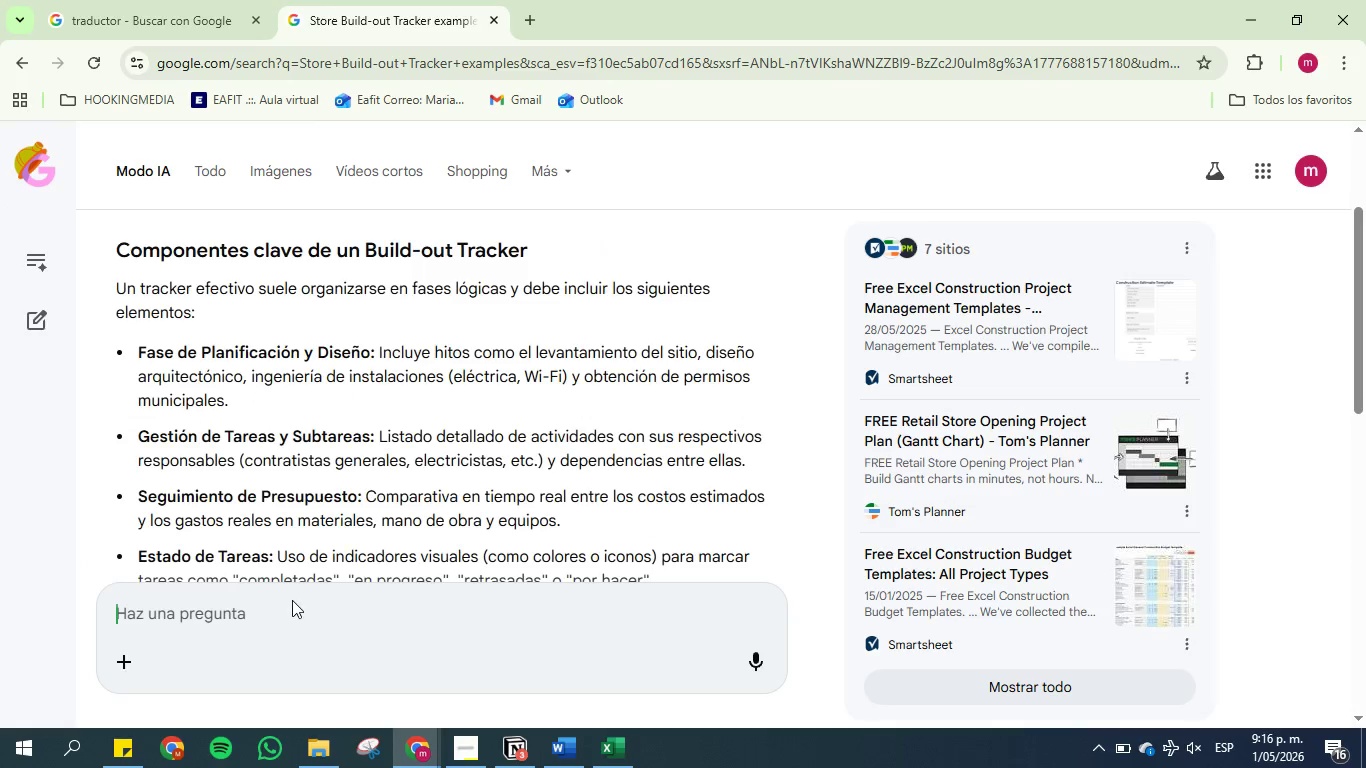 
left_click([292, 599])
 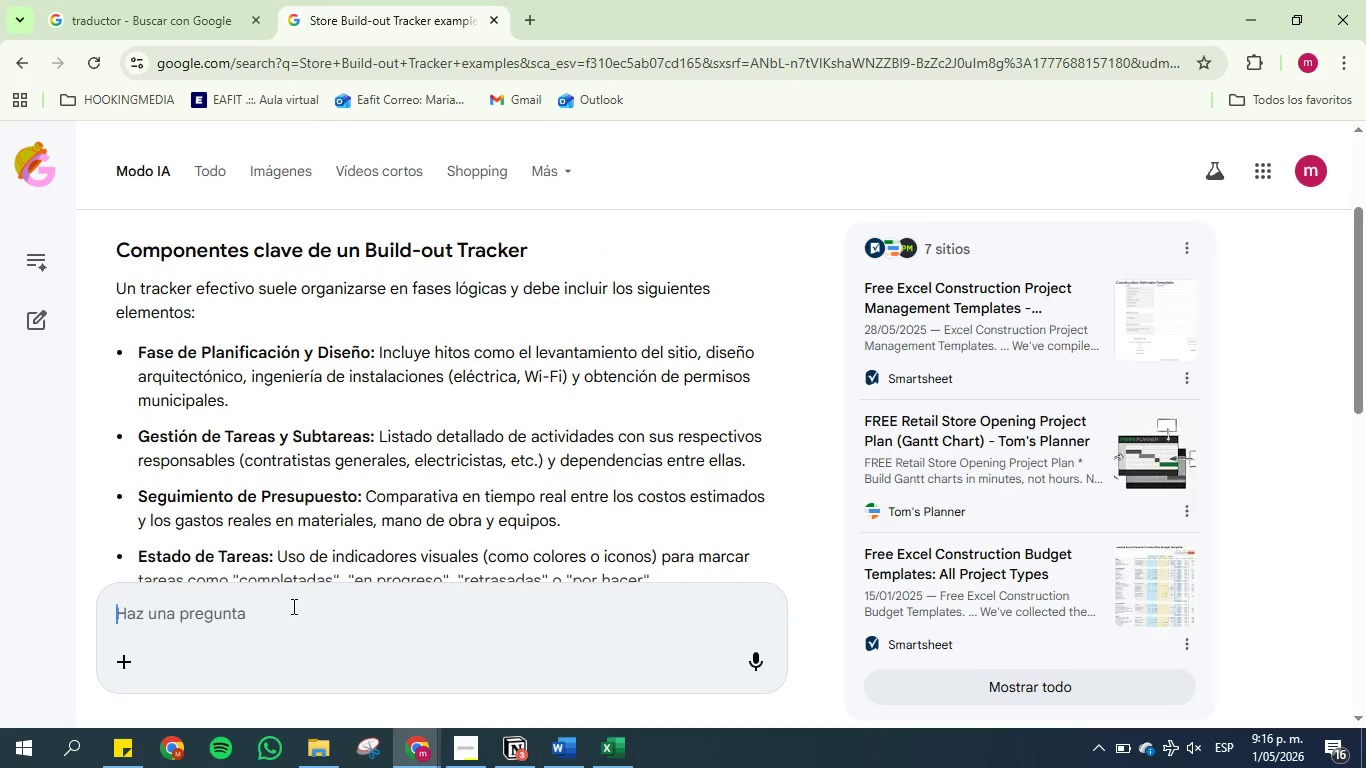 
left_click([292, 606])
 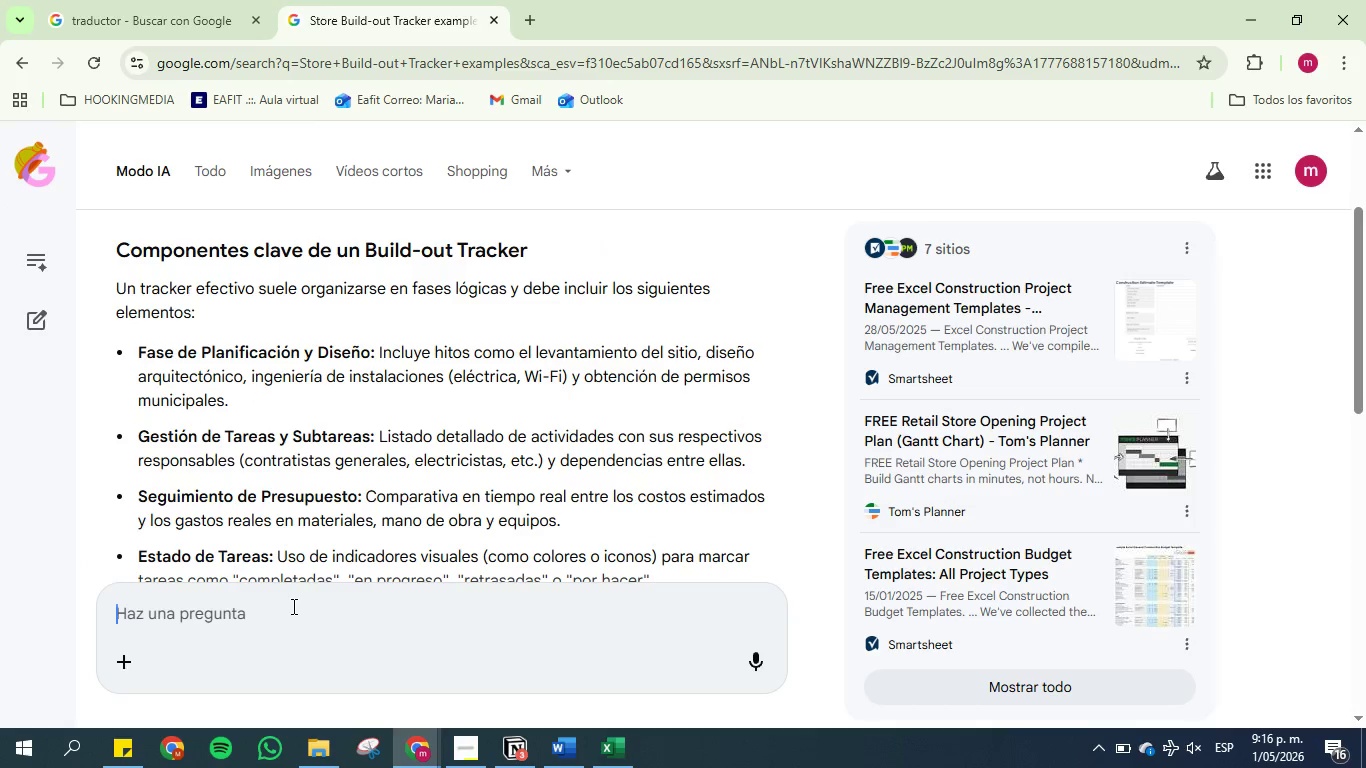 
type(En ingles )
 